 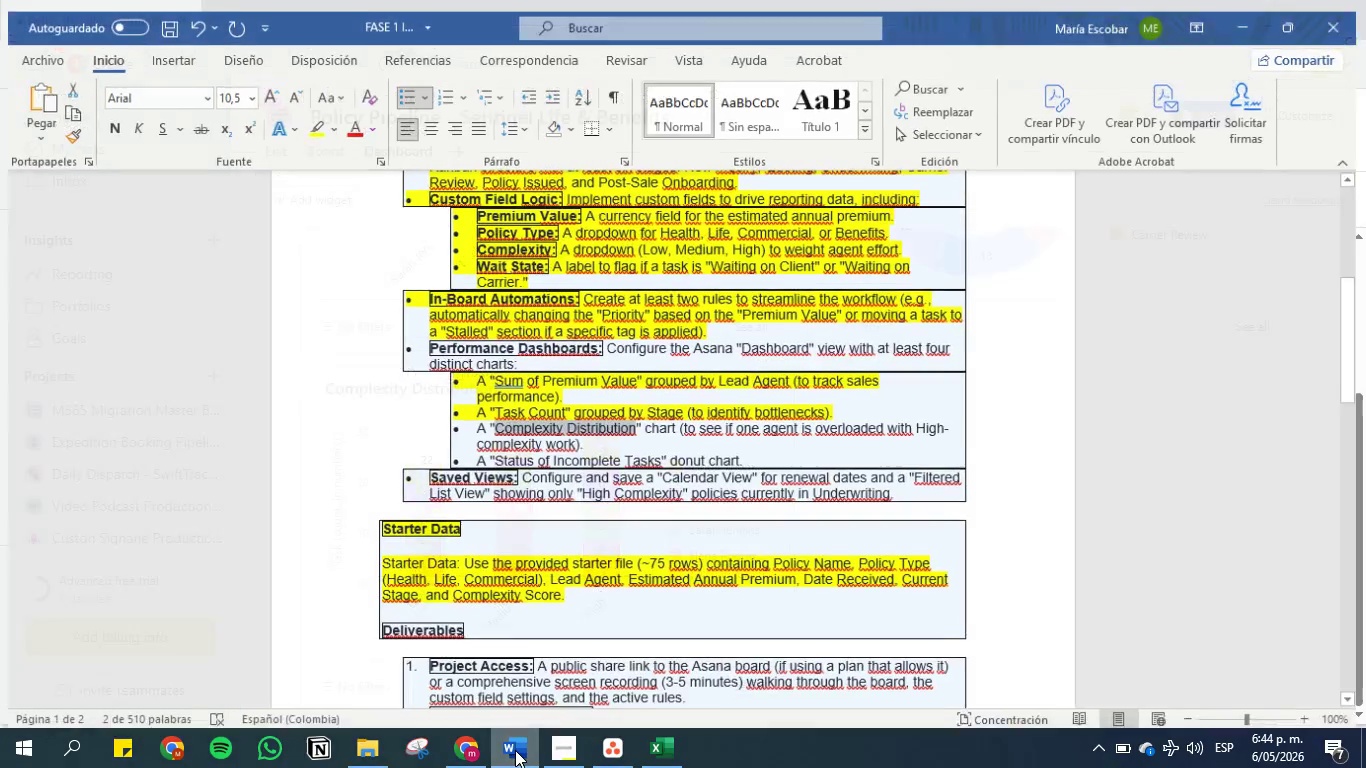 
left_click([582, 436])
 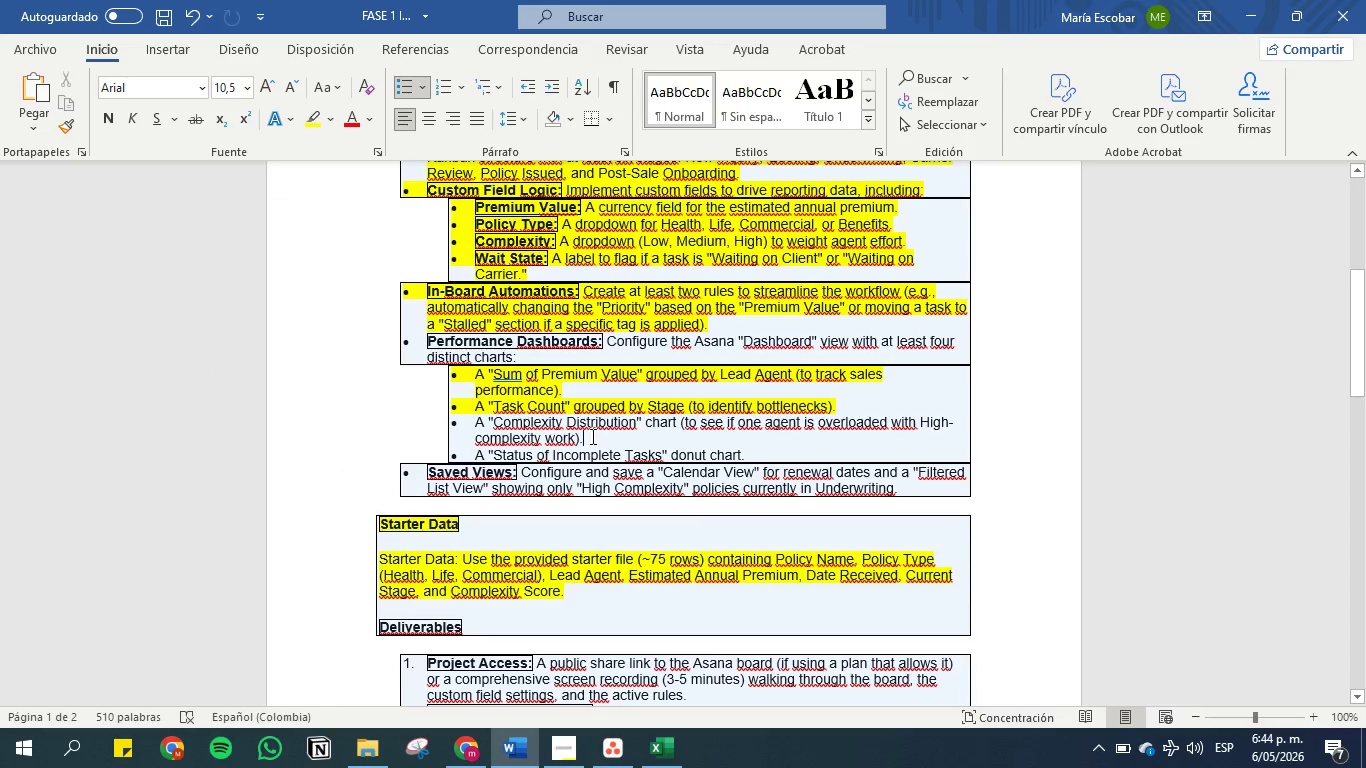 
left_click_drag(start_coordinate=[591, 436], to_coordinate=[456, 412])
 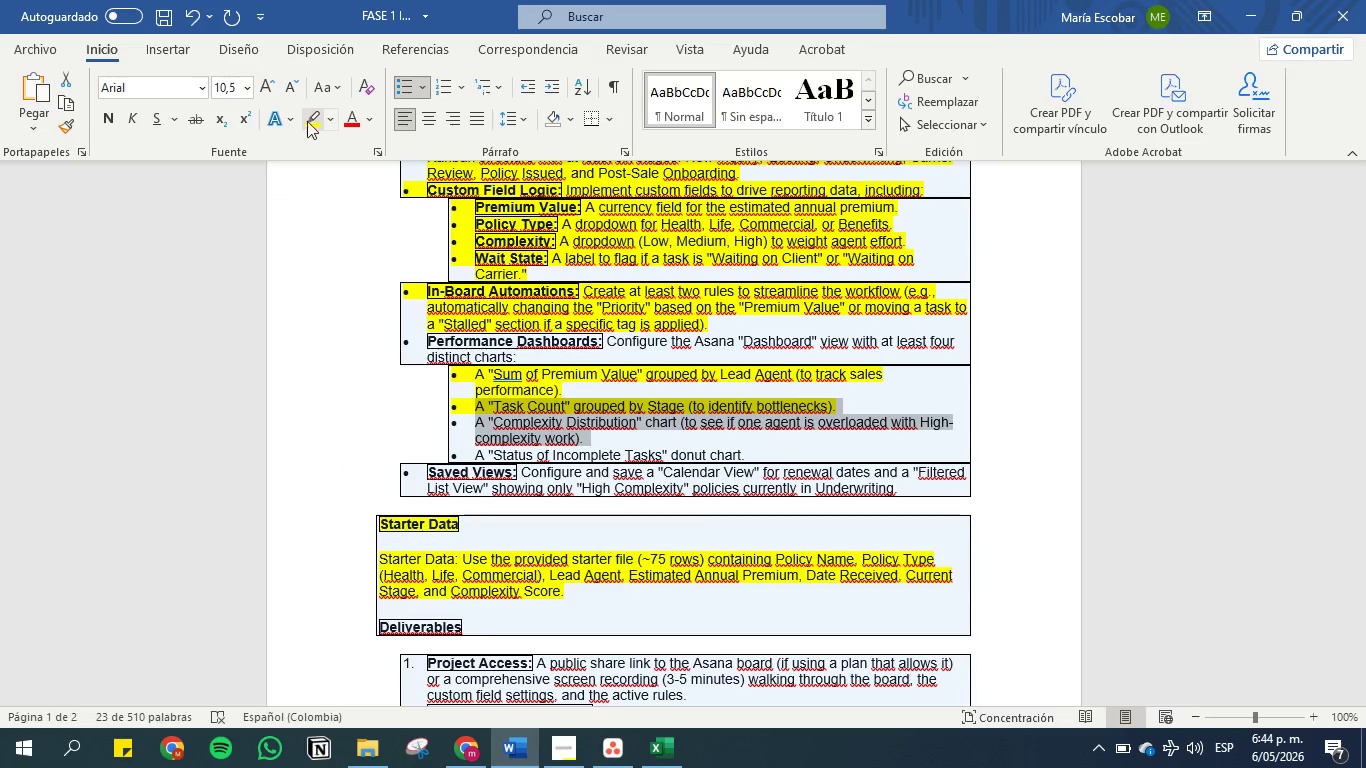 
left_click([307, 118])
 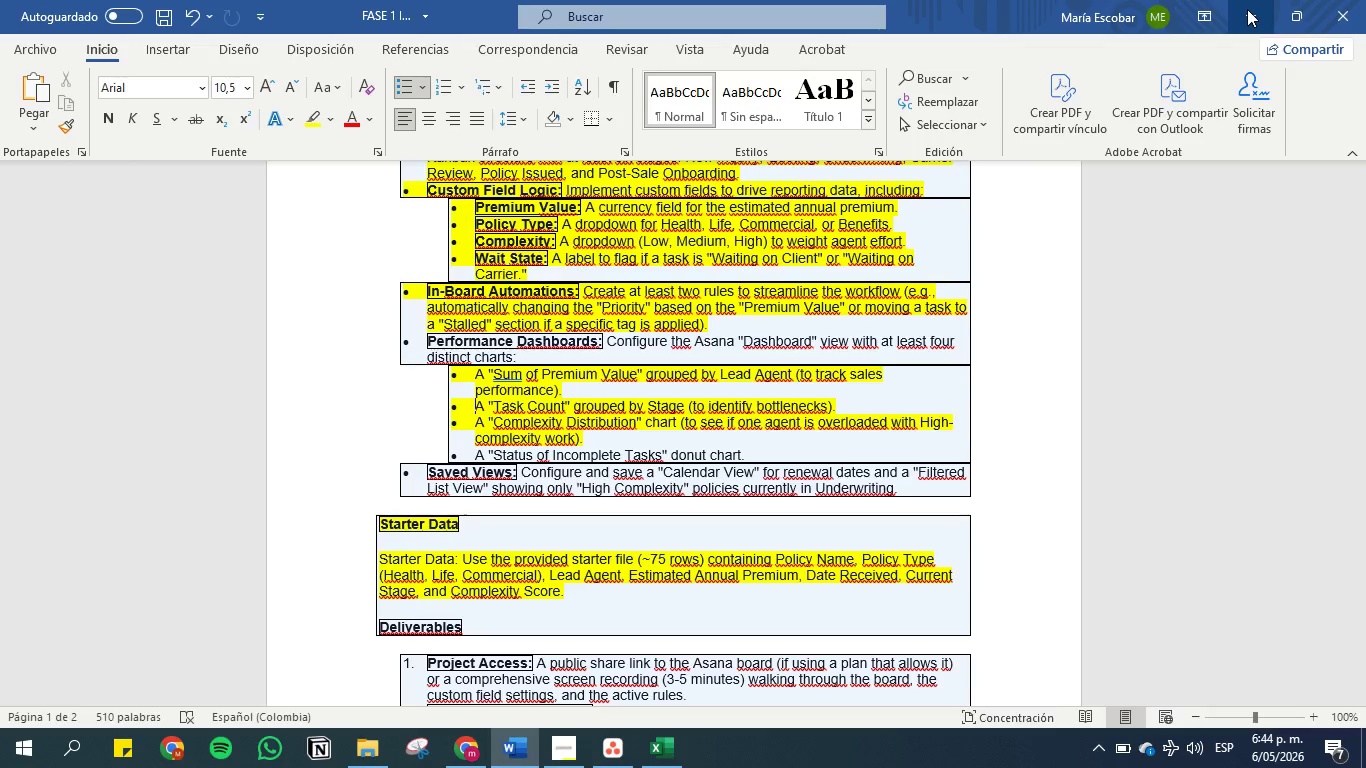 
wait(8.41)
 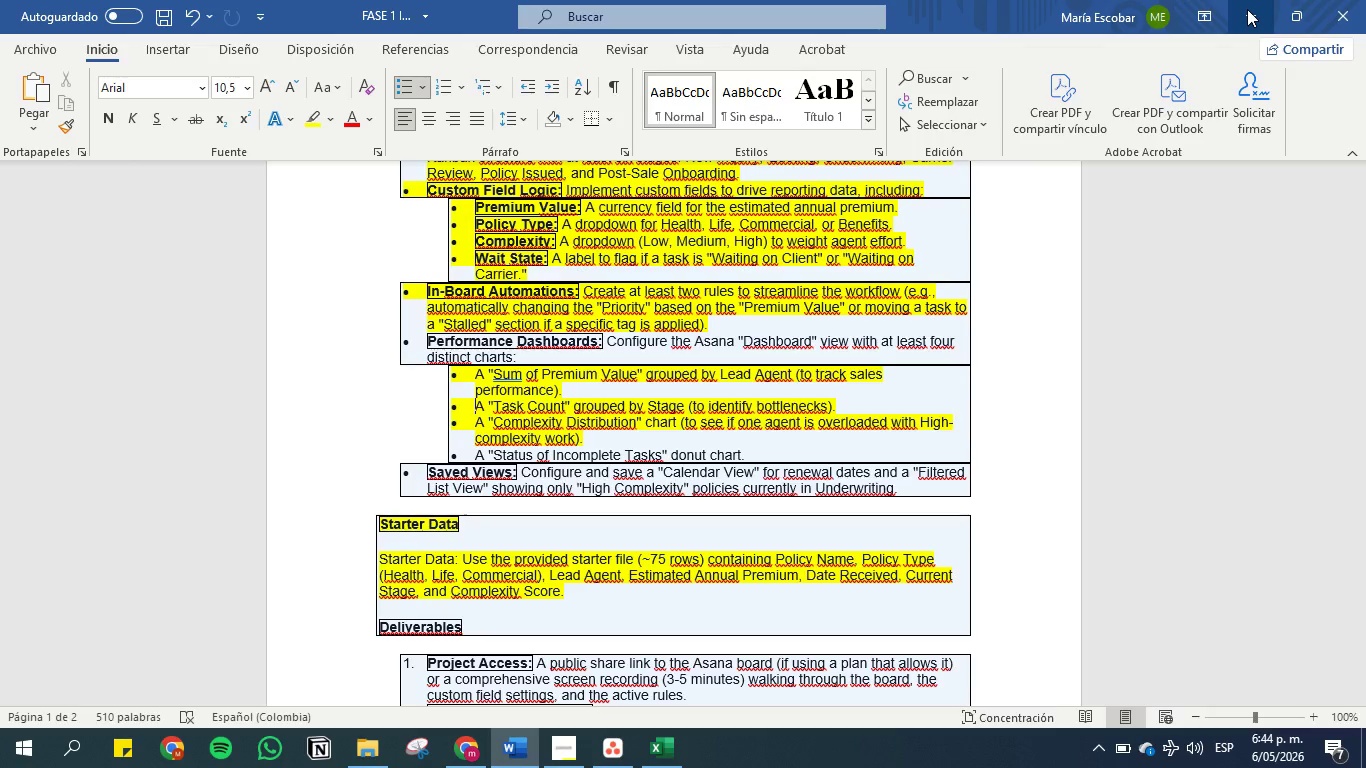 
left_click([1247, 9])
 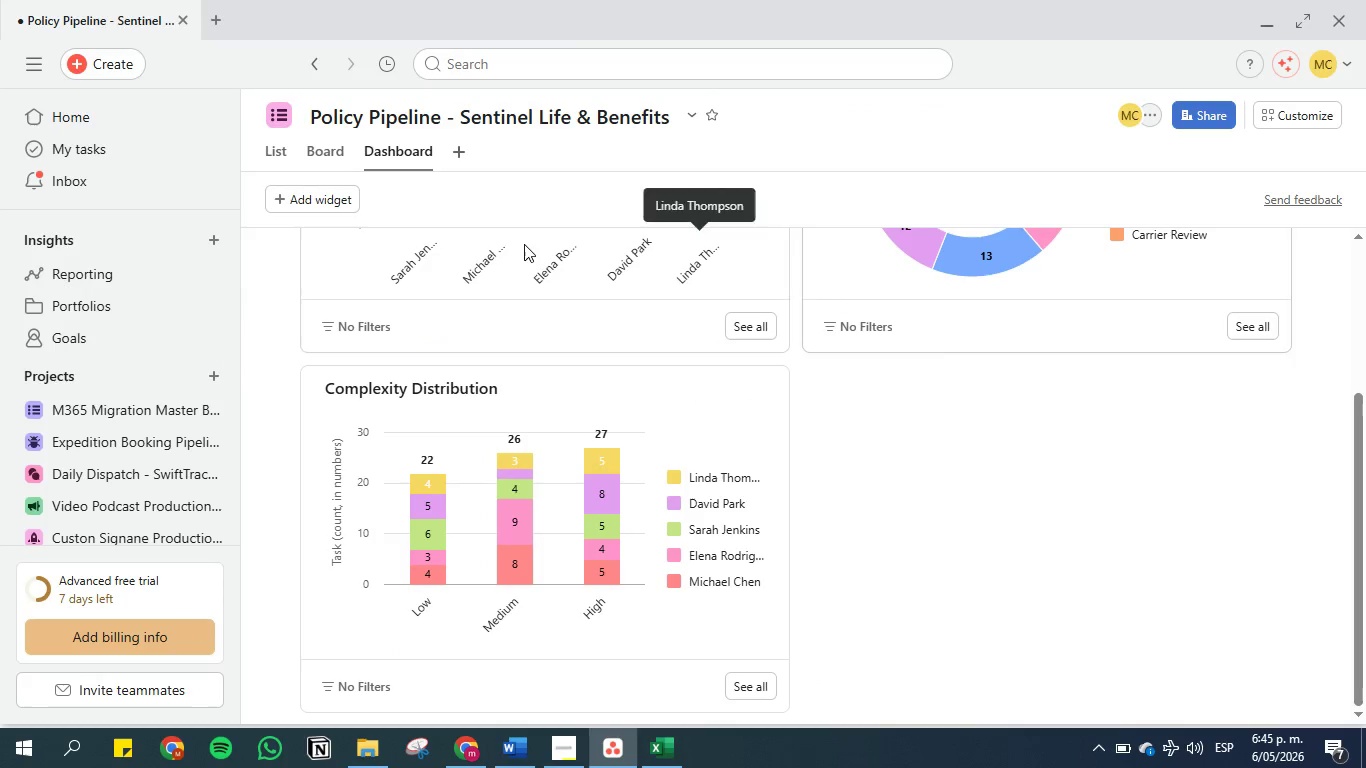 
left_click([322, 201])
 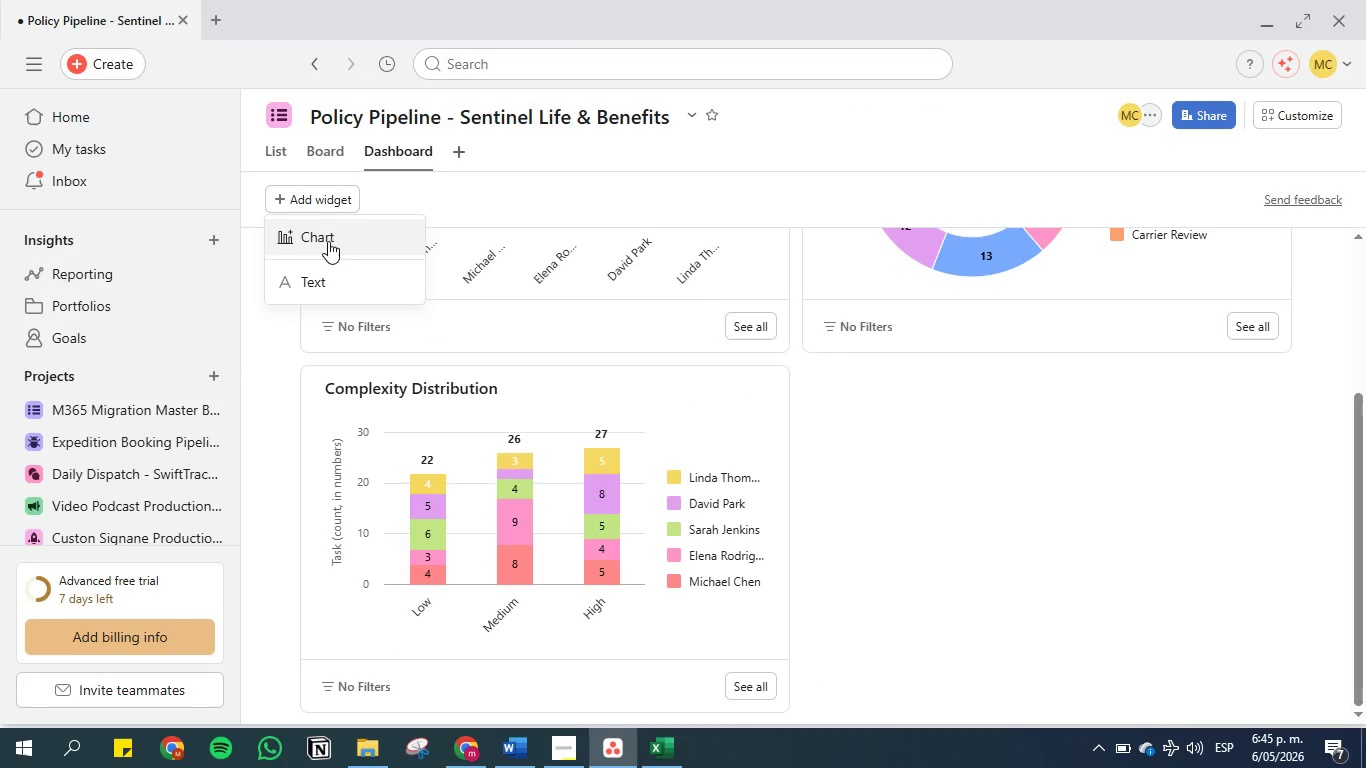 
left_click([328, 241])
 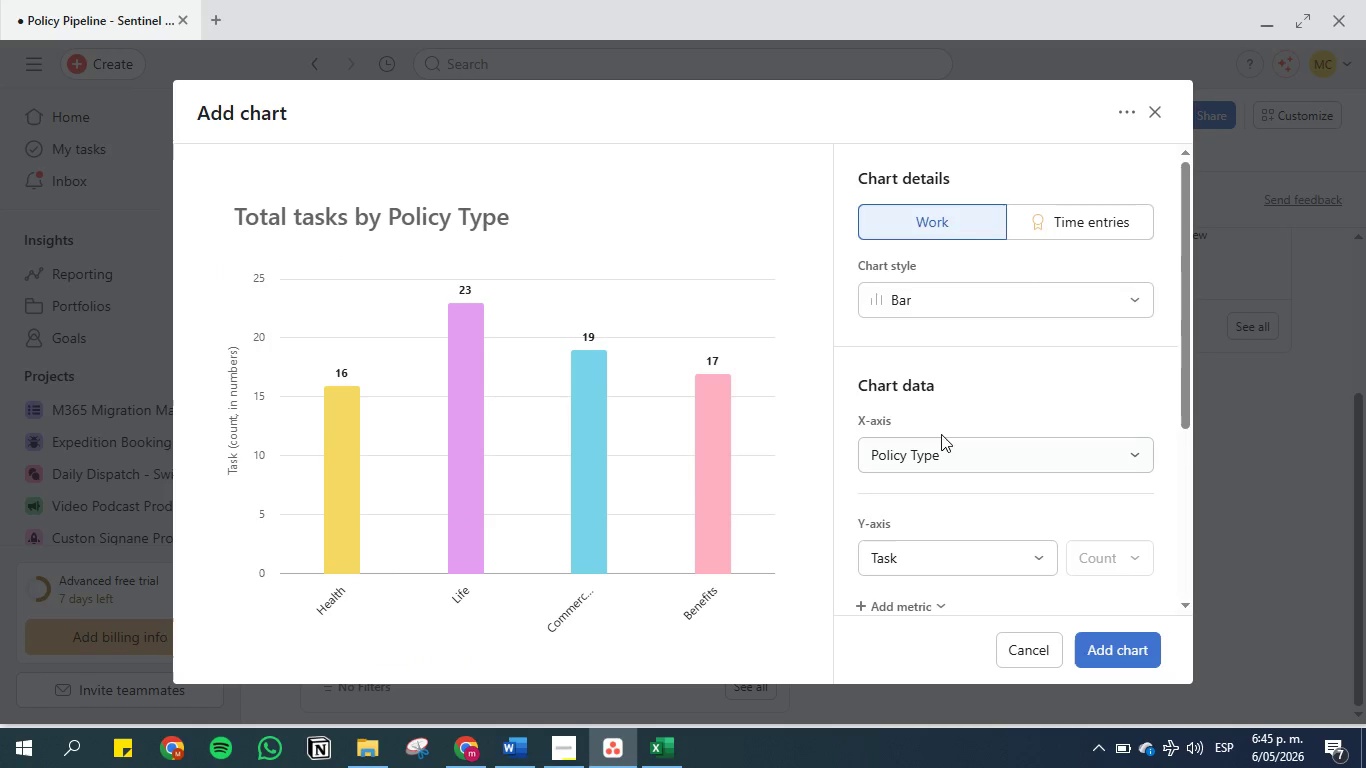 
scroll: coordinate [932, 361], scroll_direction: up, amount: 2.0
 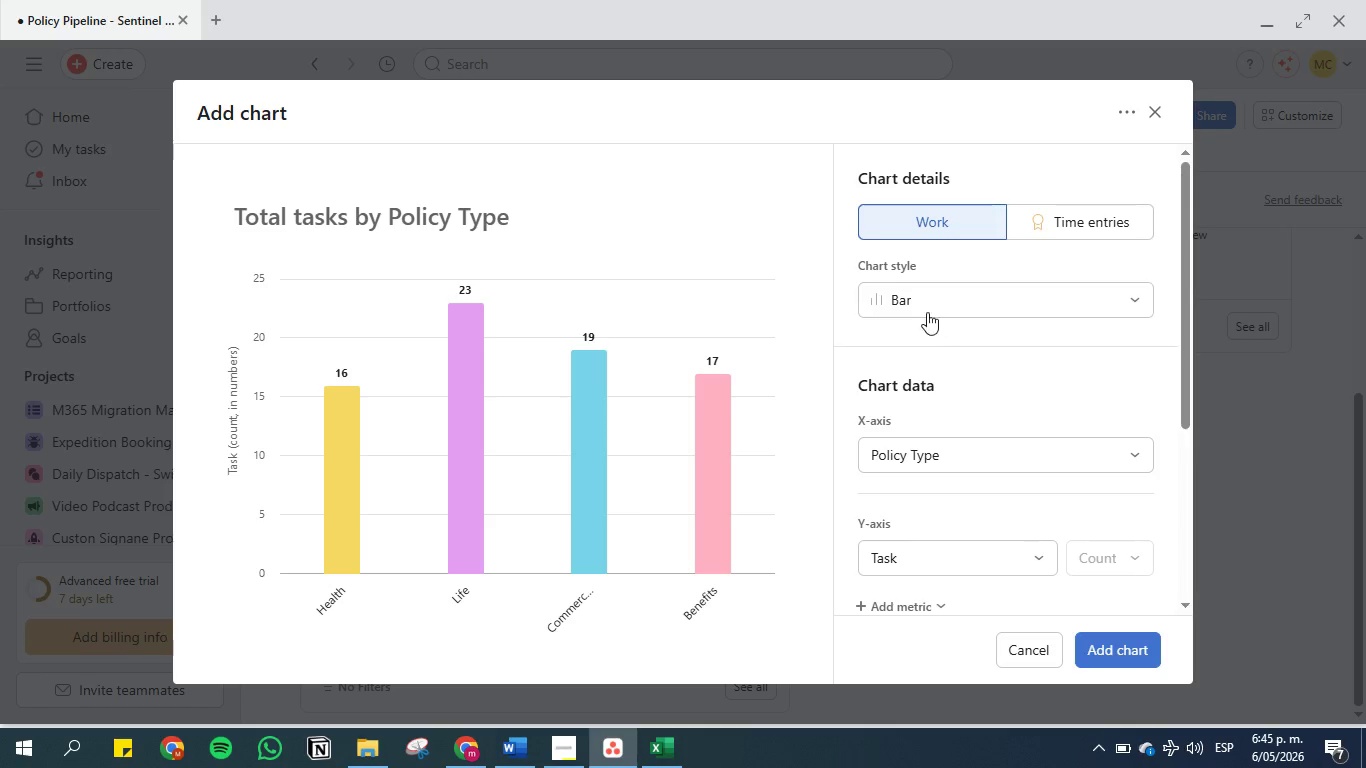 
left_click([930, 298])
 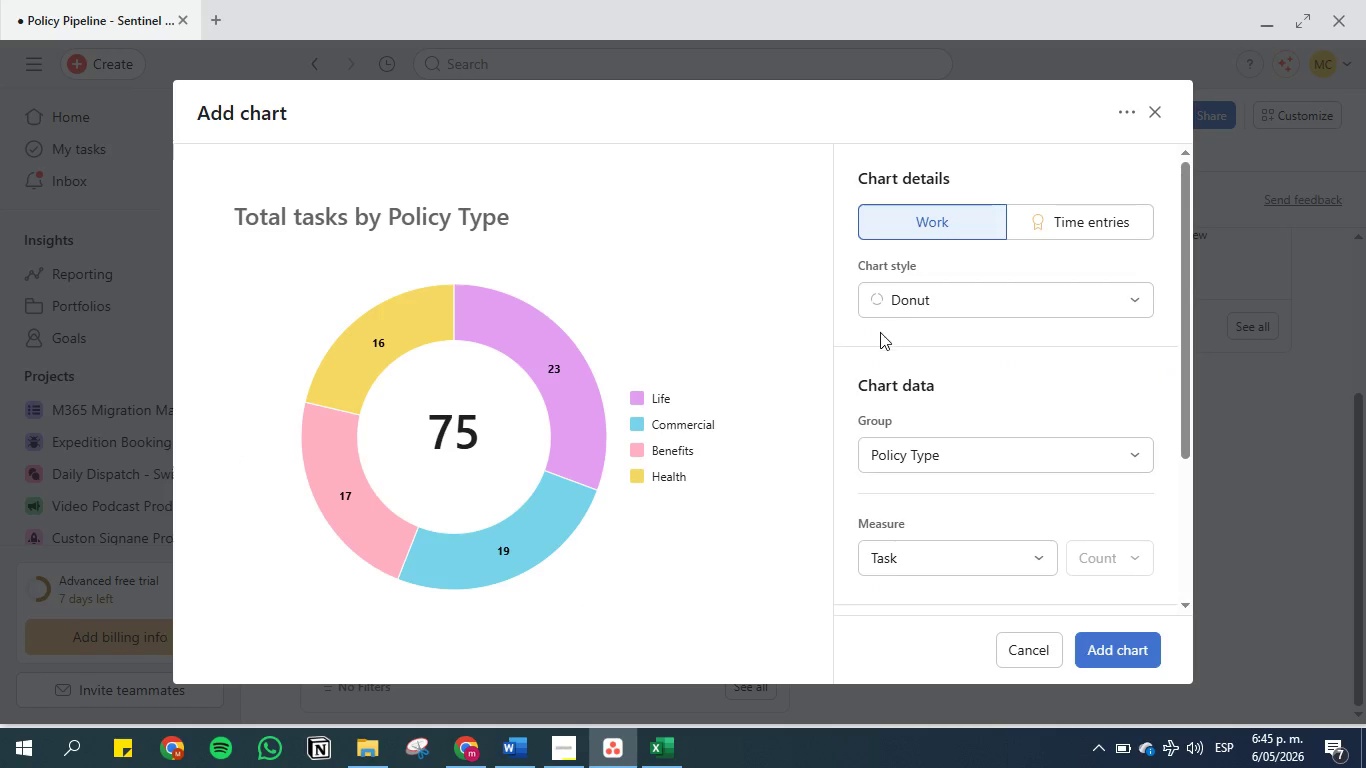 
wait(5.02)
 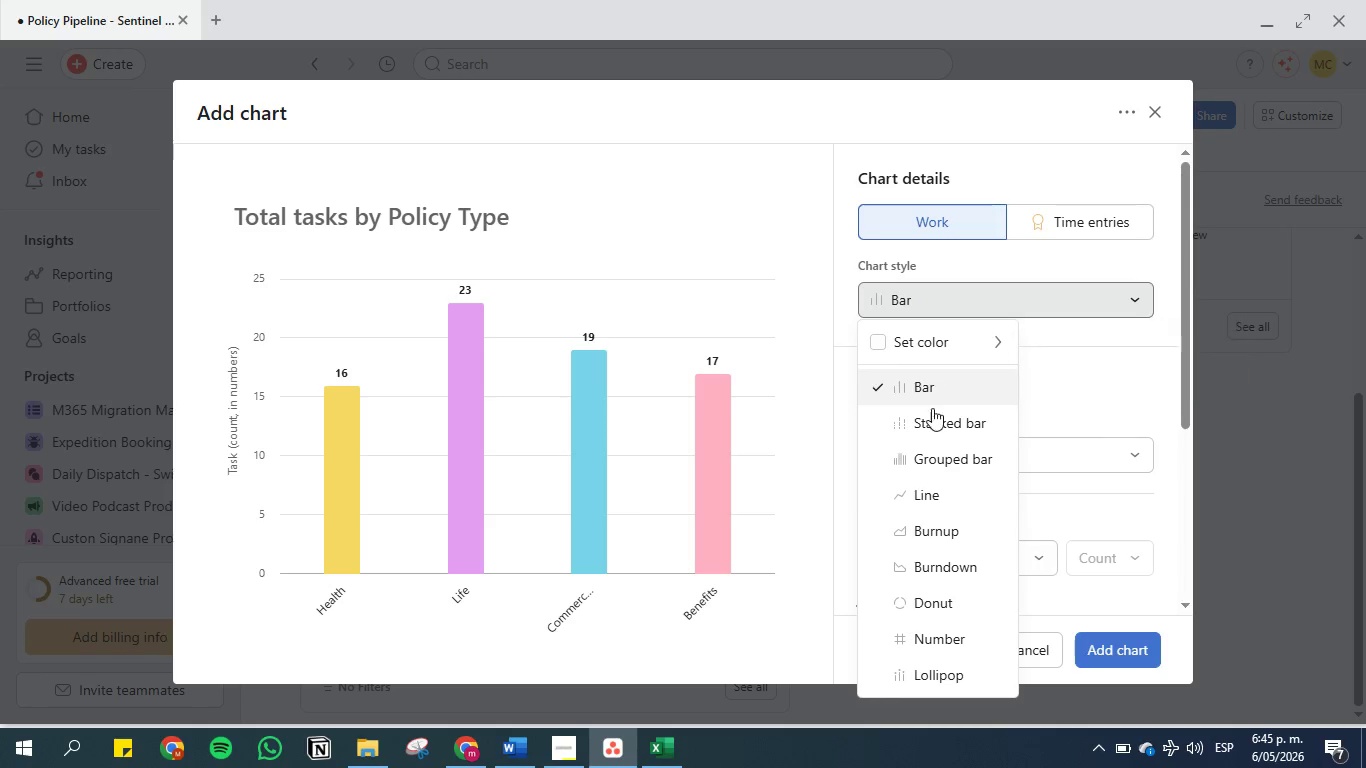 
left_click([898, 446])
 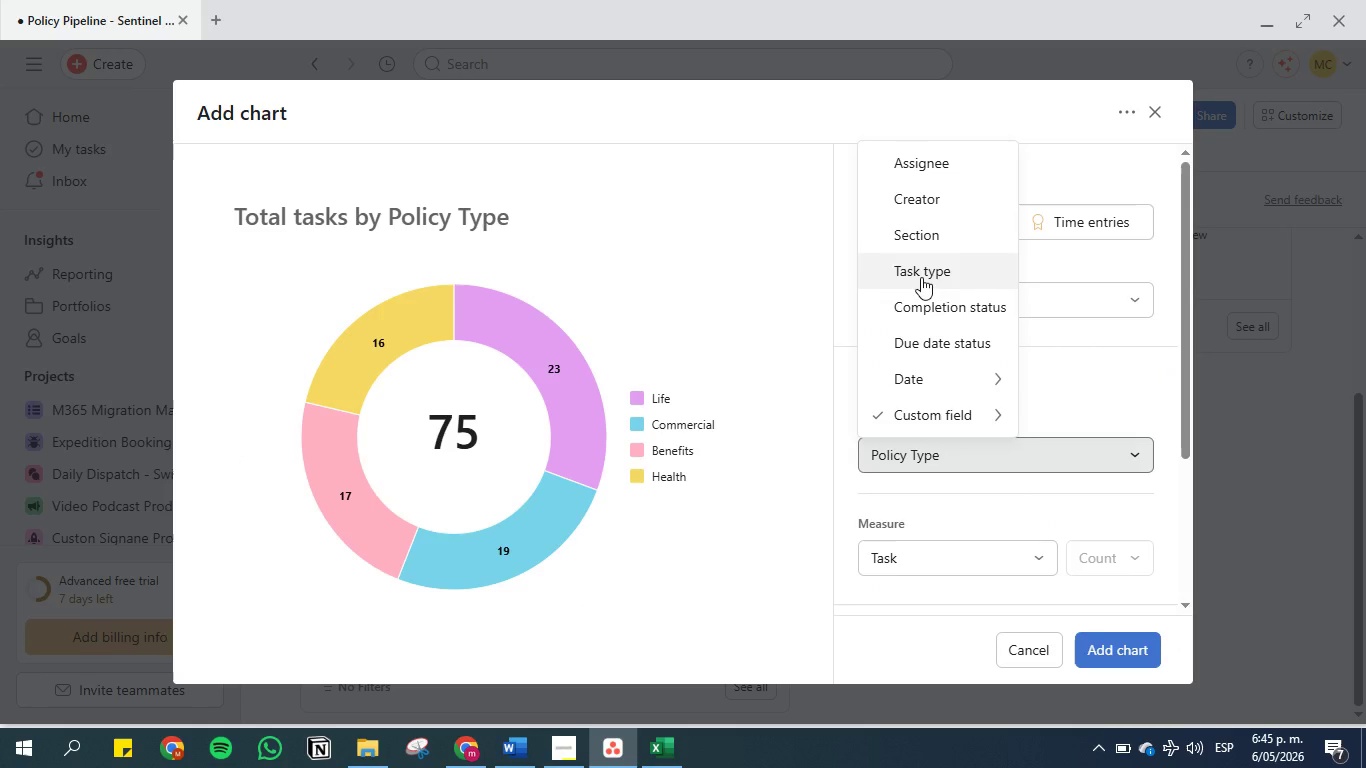 
mouse_move([902, 419])
 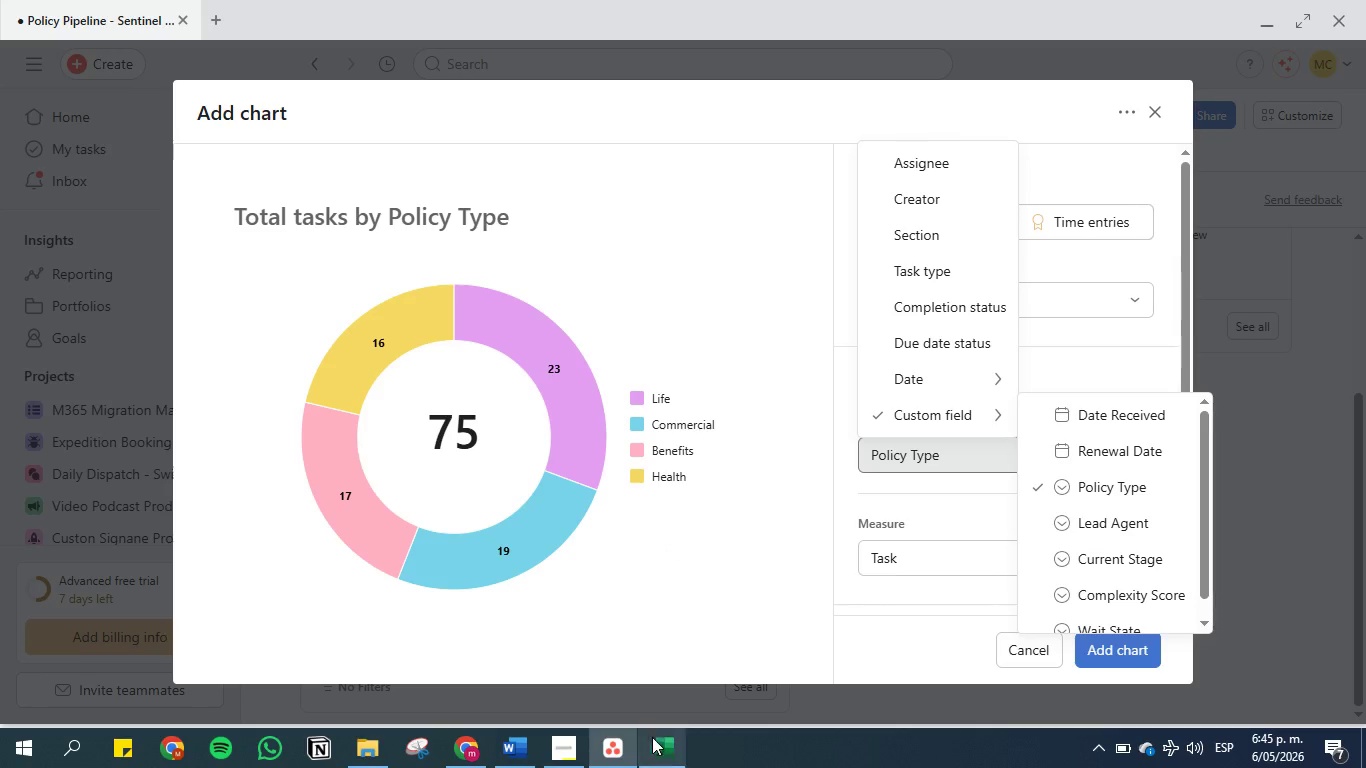 
left_click([656, 751])
 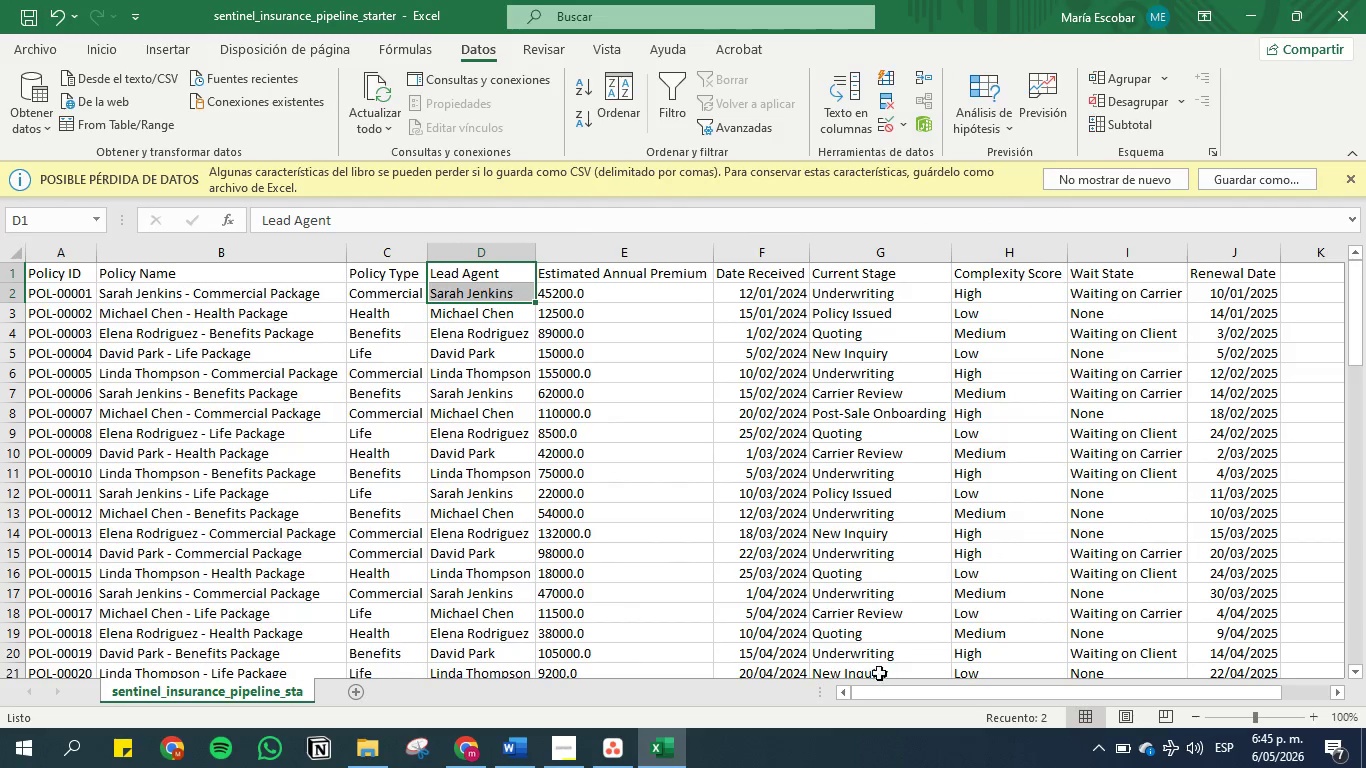 
wait(6.08)
 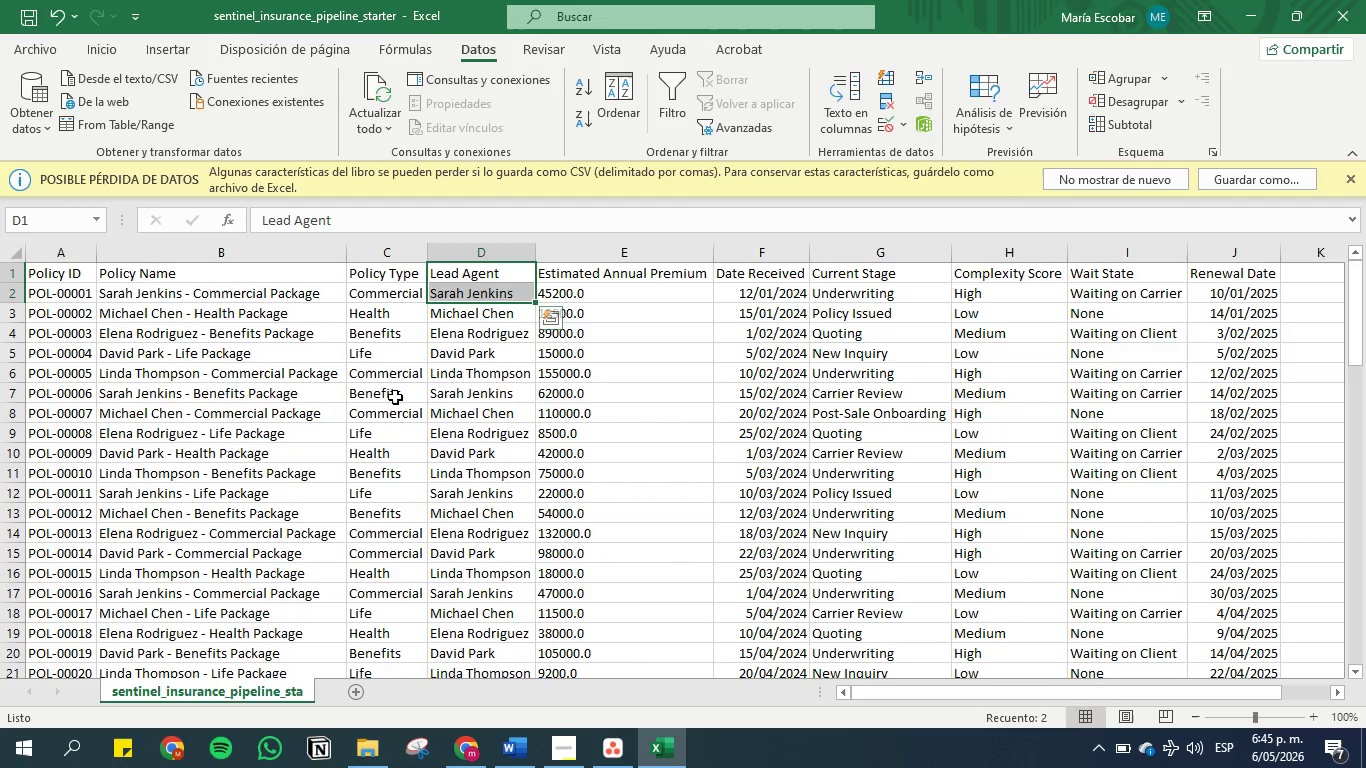 
scroll: coordinate [375, 487], scroll_direction: down, amount: 16.0
 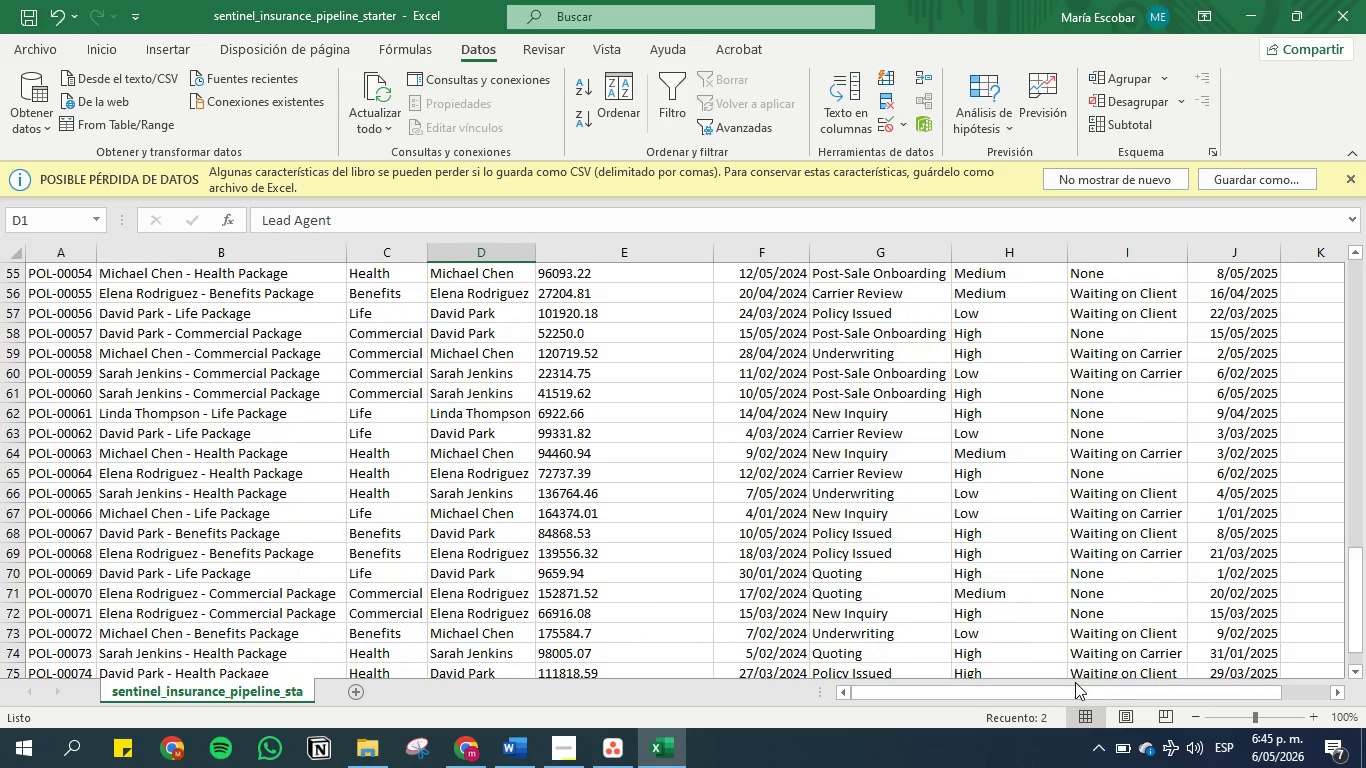 
left_click_drag(start_coordinate=[1081, 687], to_coordinate=[909, 679])
 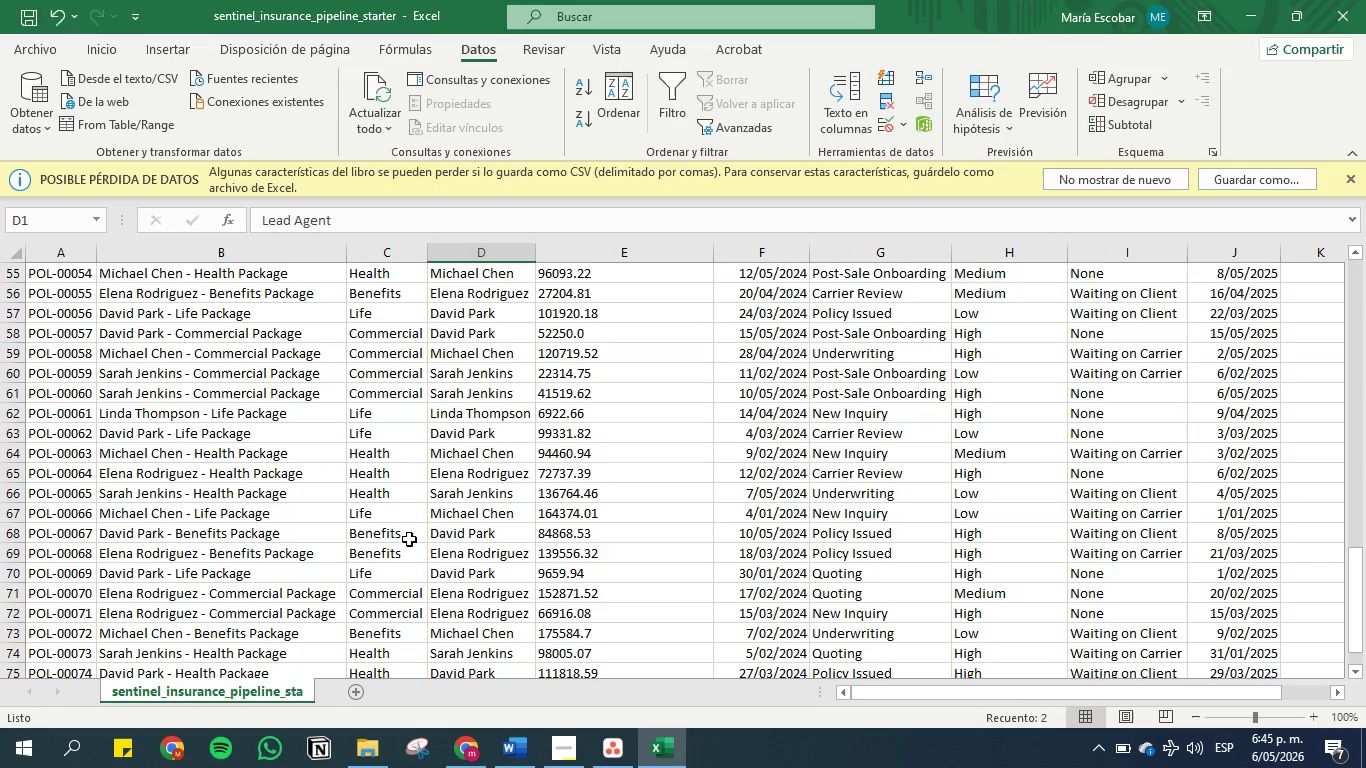 
scroll: coordinate [455, 532], scroll_direction: up, amount: 29.0
 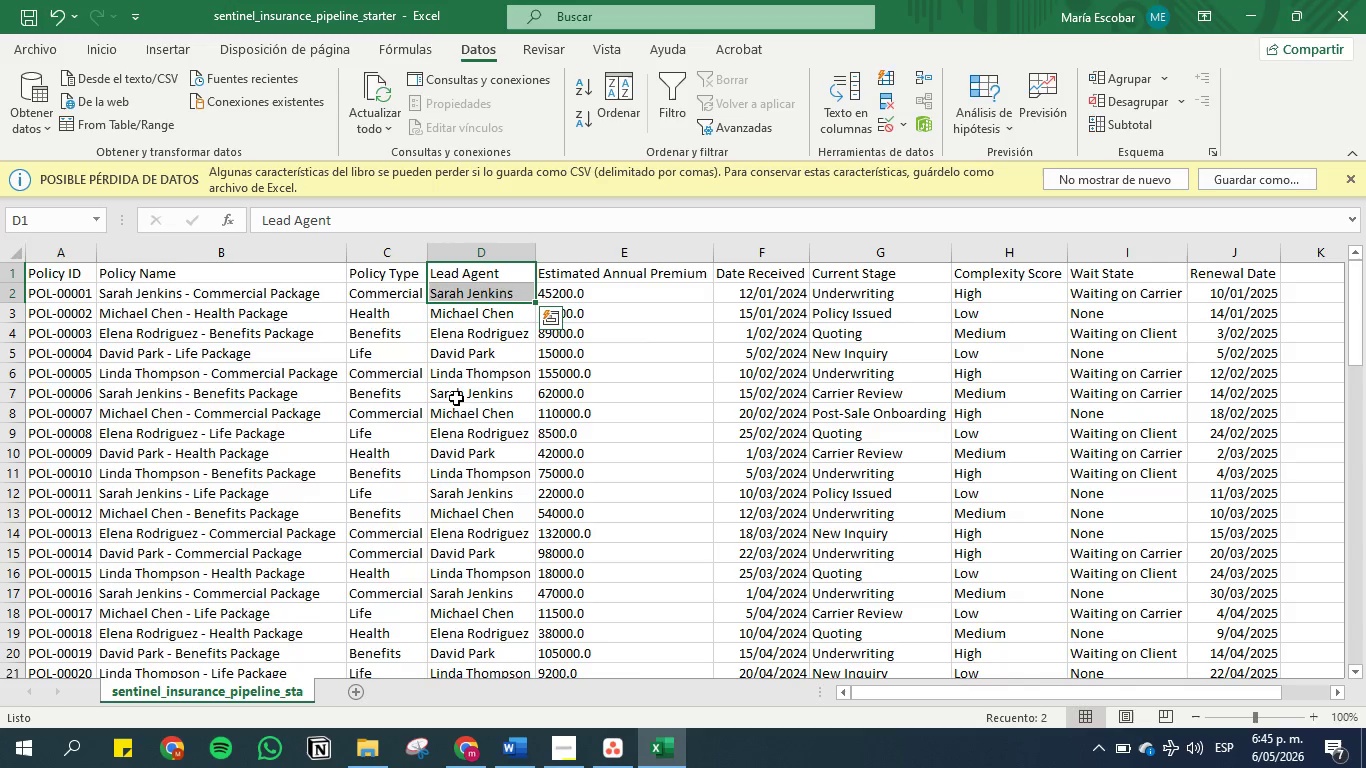 
left_click([867, 328])
 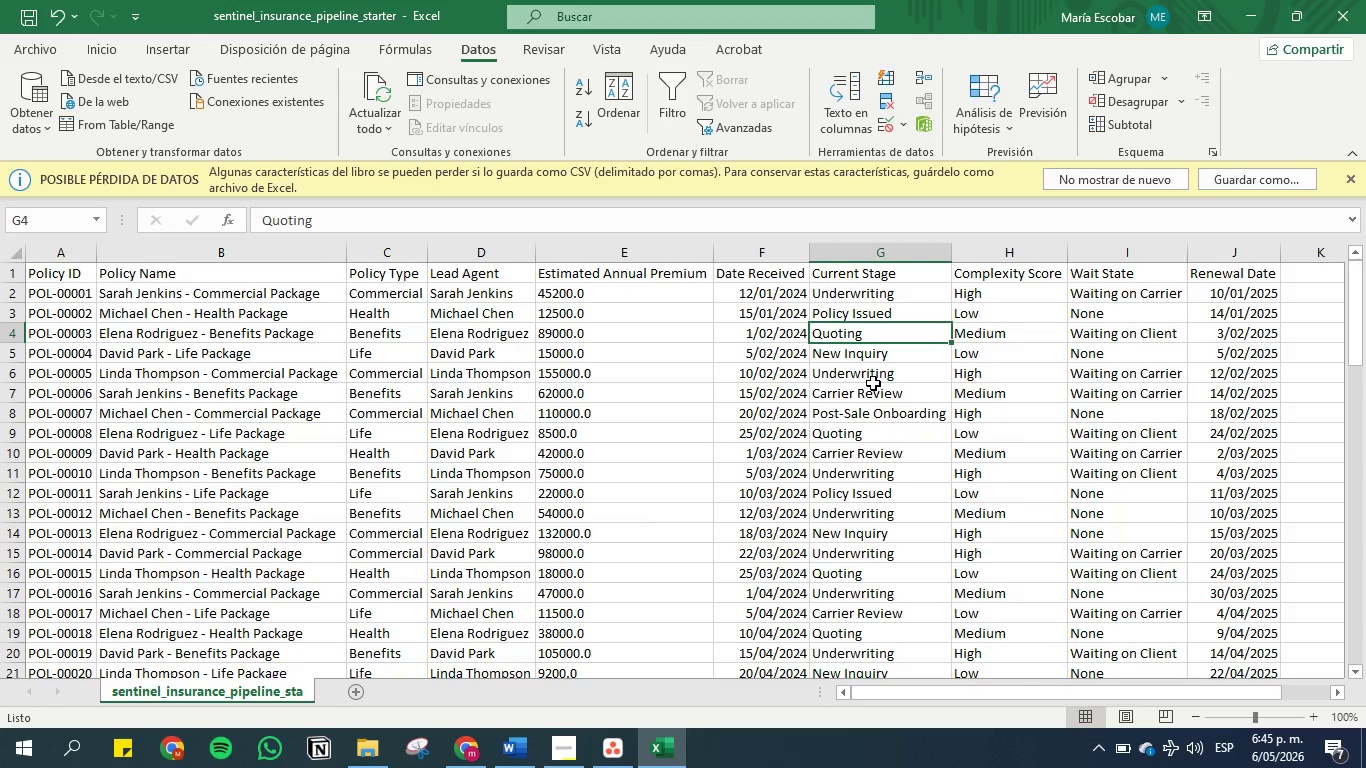 
scroll: coordinate [873, 383], scroll_direction: down, amount: 3.0
 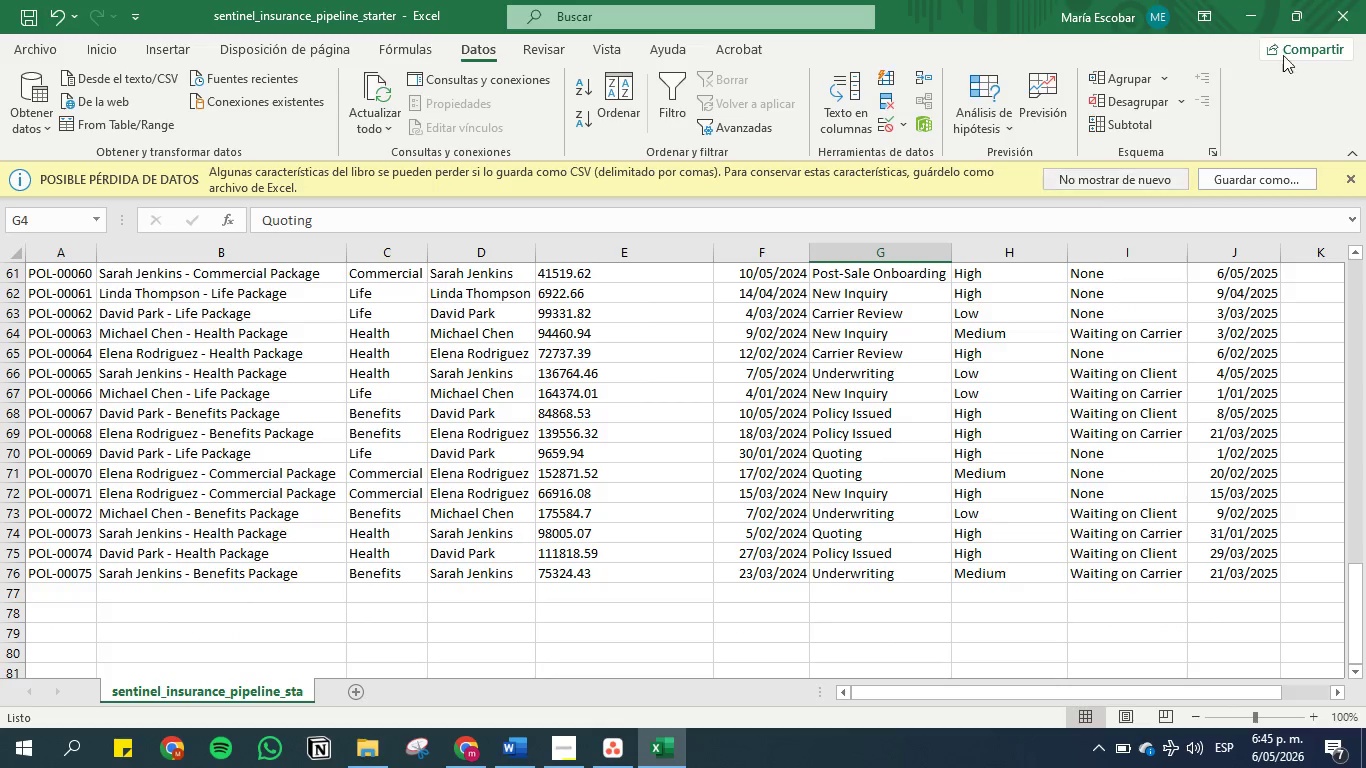 
left_click([1256, 12])
 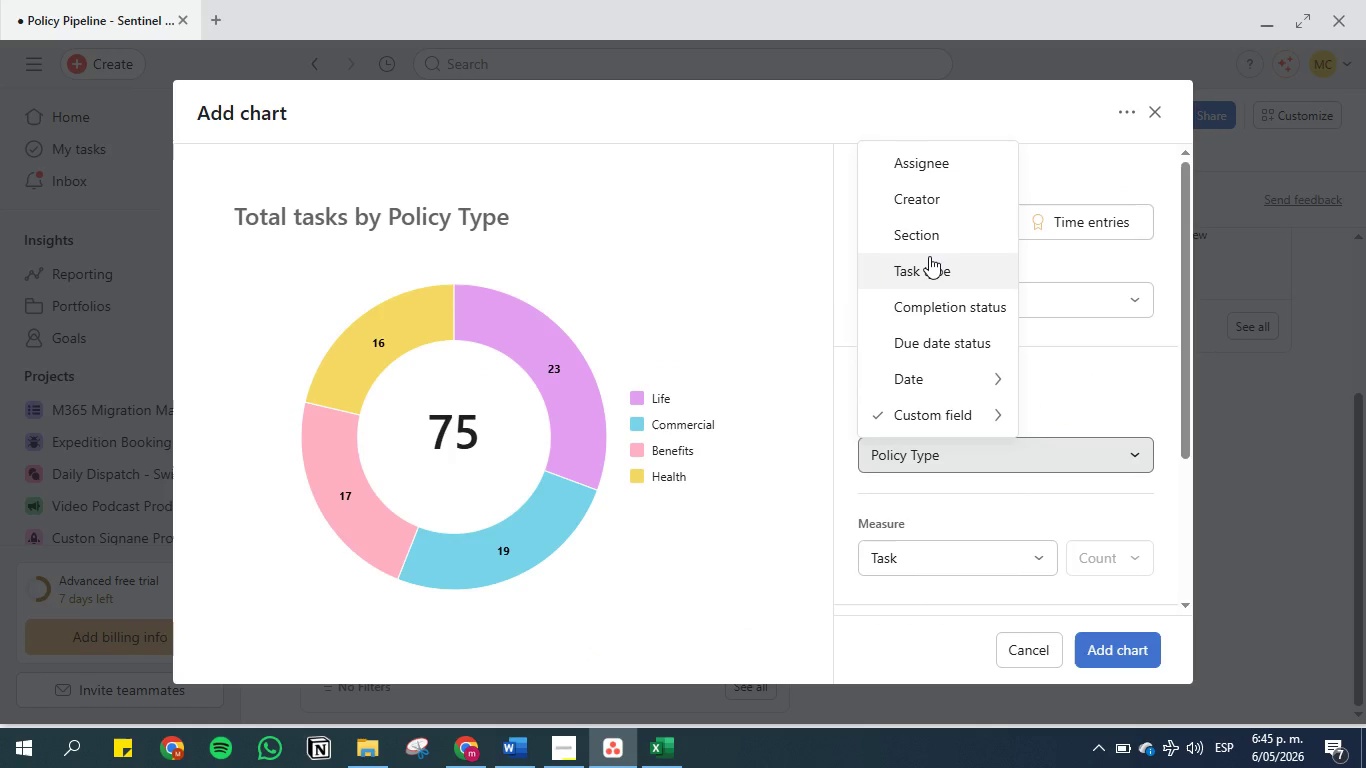 
wait(6.23)
 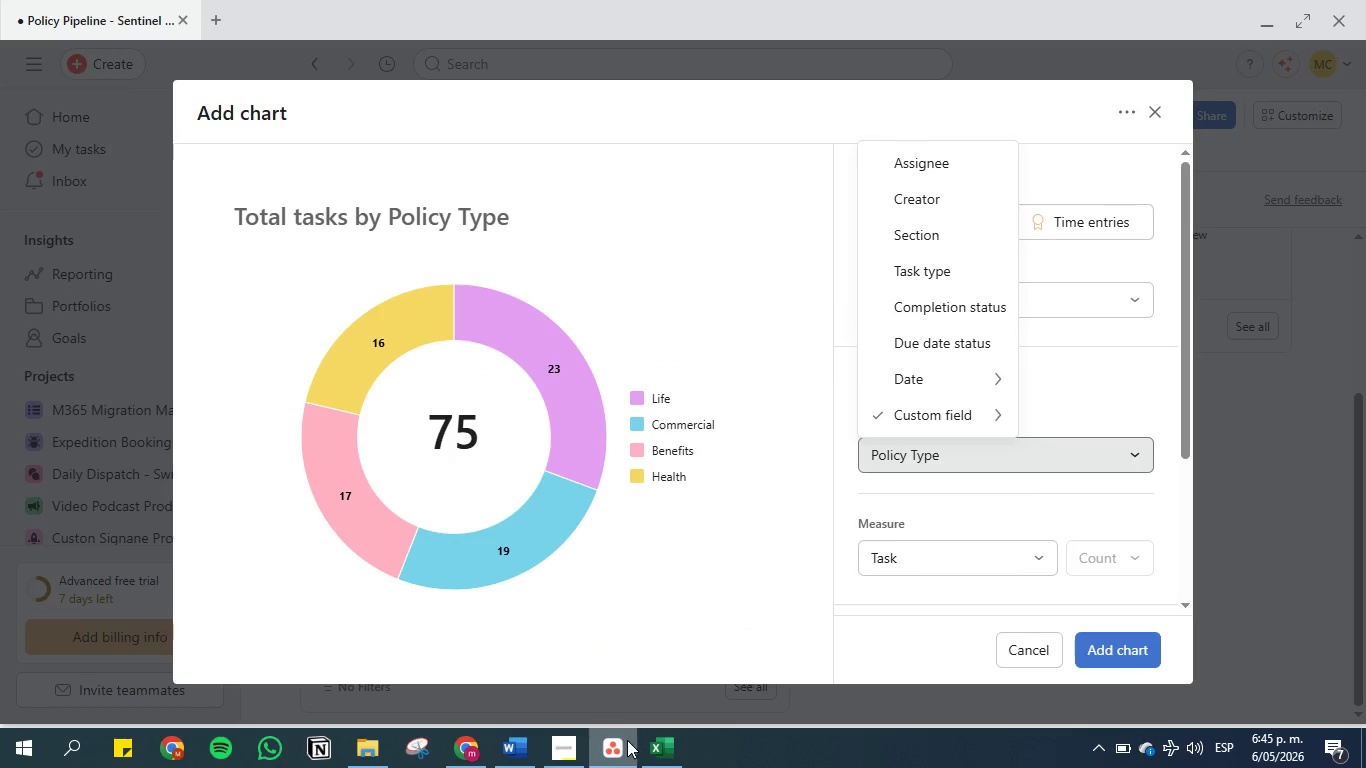 
left_click([944, 300])
 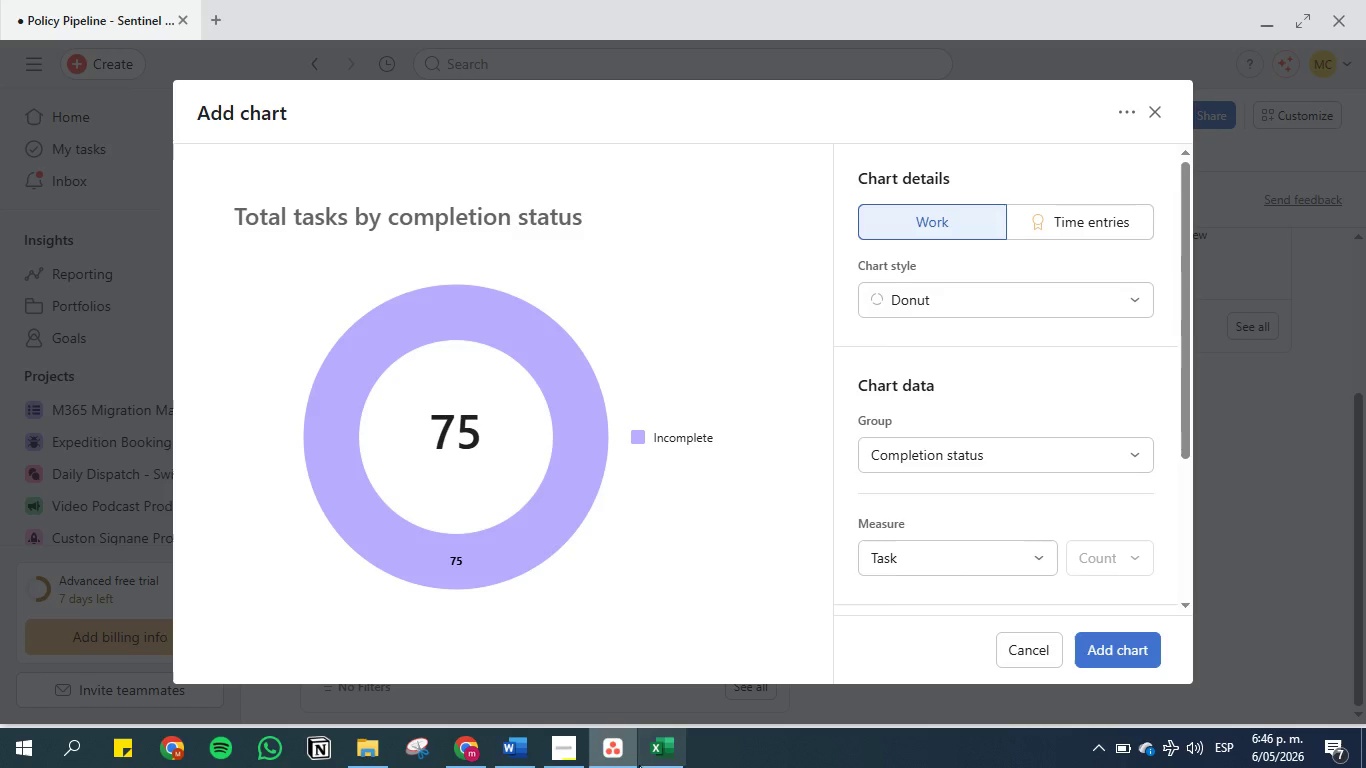 
double_click([658, 754])
 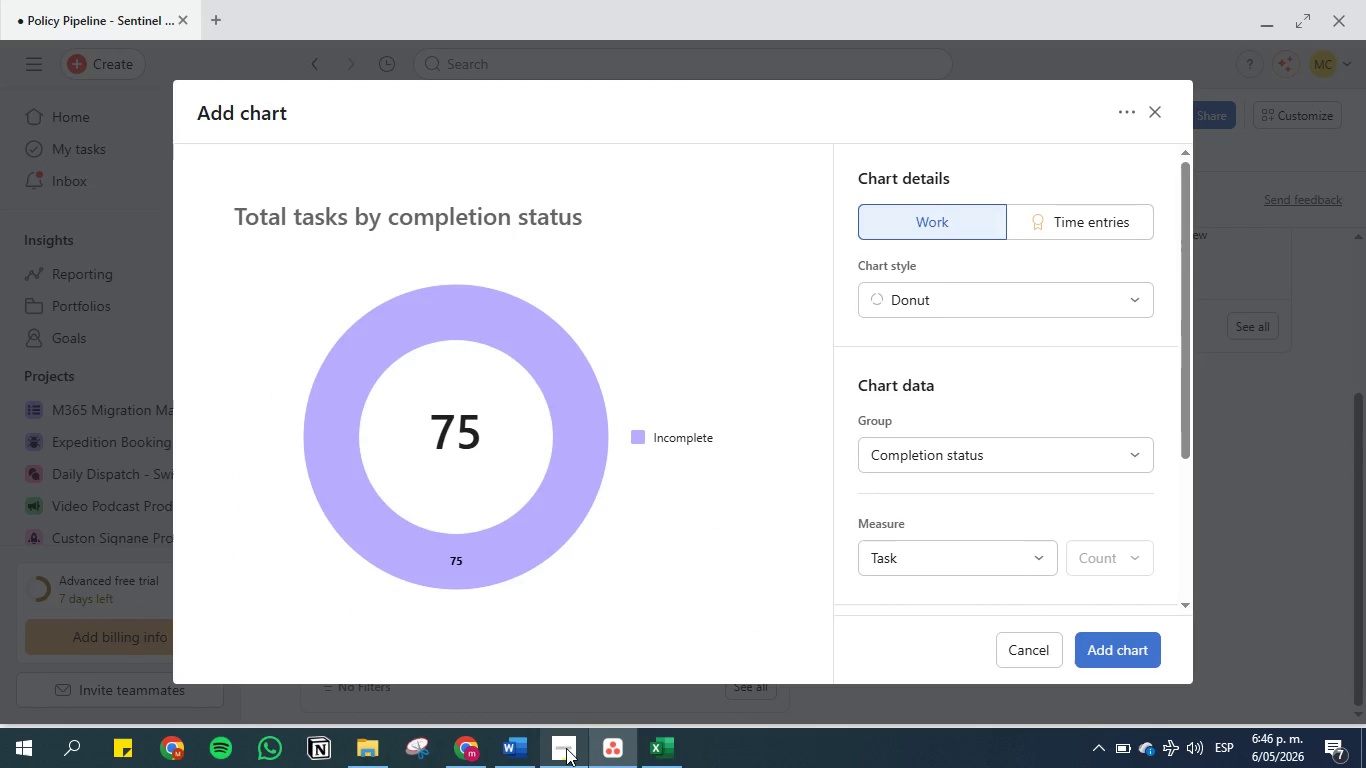 
left_click([523, 747])
 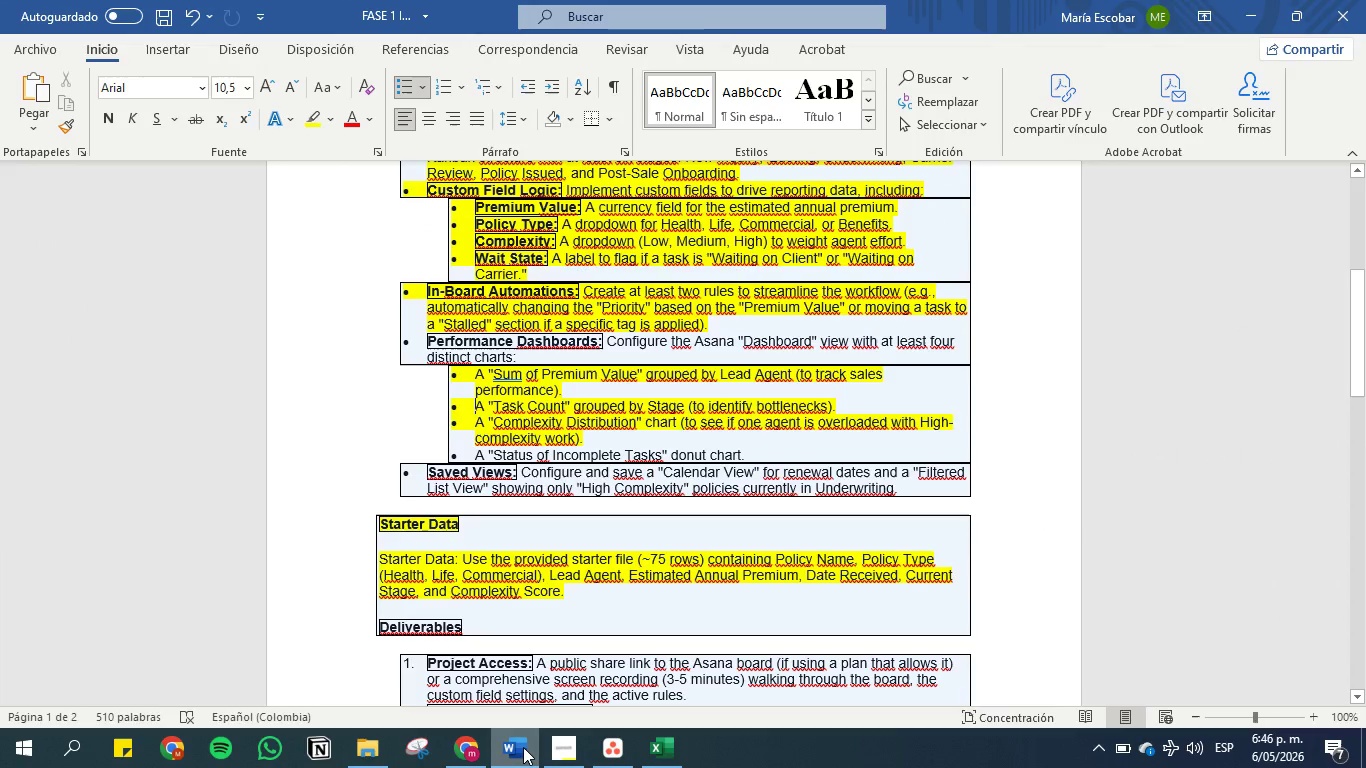 
left_click([523, 747])
 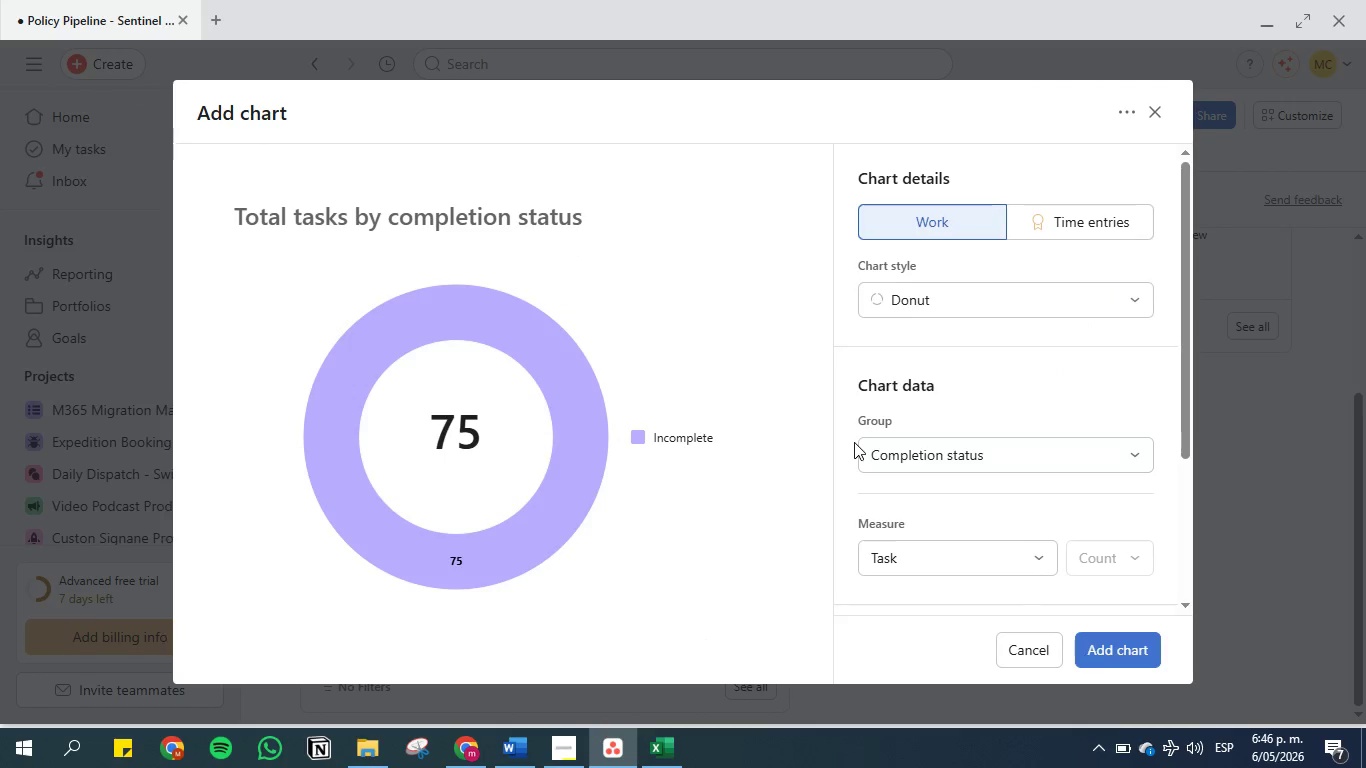 
scroll: coordinate [854, 443], scroll_direction: down, amount: 12.0
 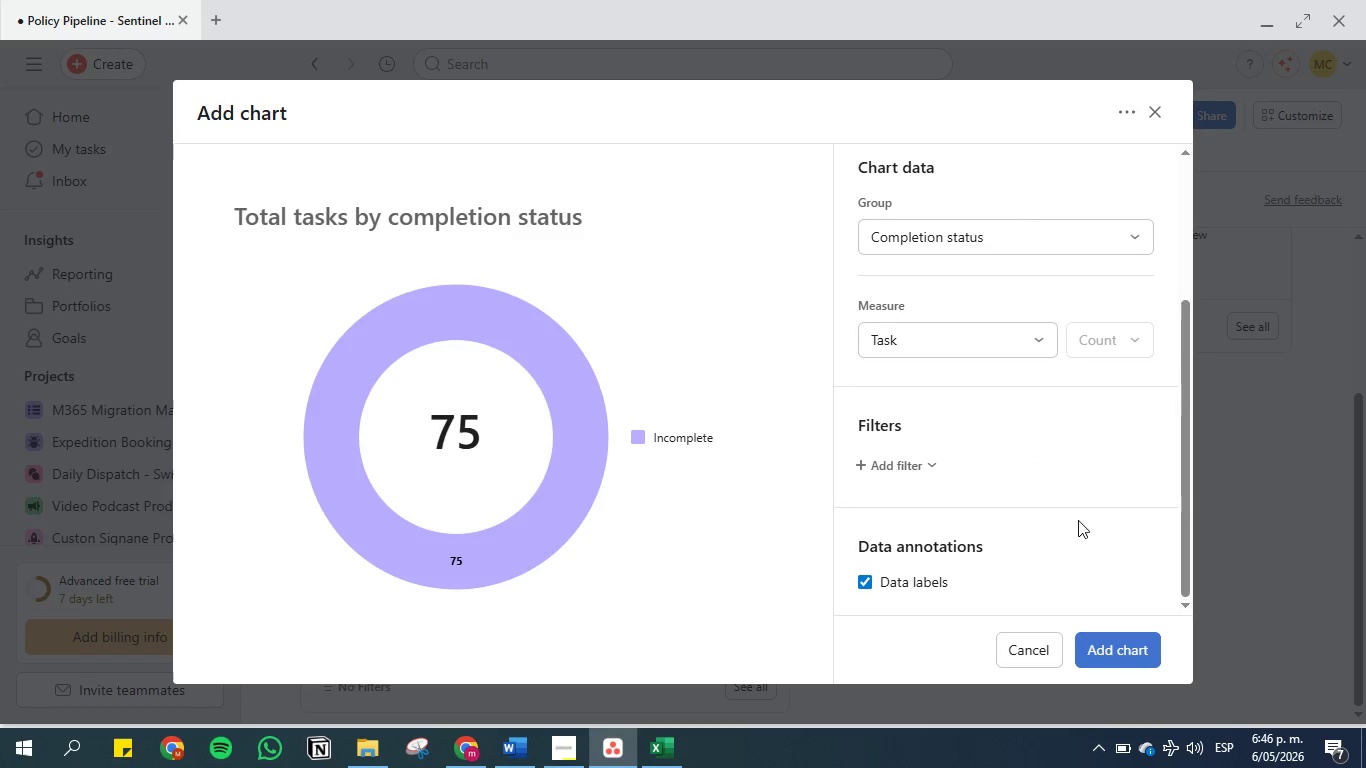 
left_click([1131, 652])
 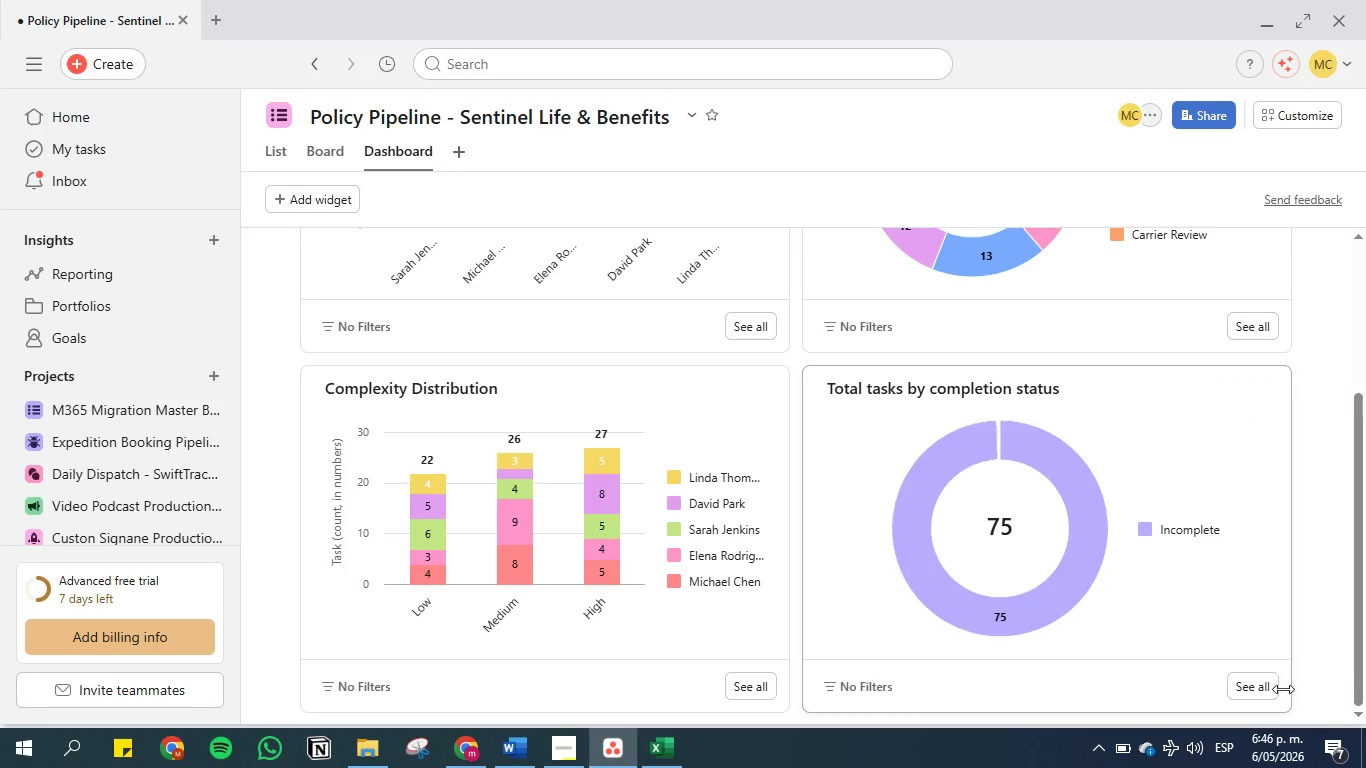 
left_click_drag(start_coordinate=[1291, 705], to_coordinate=[1249, 609])
 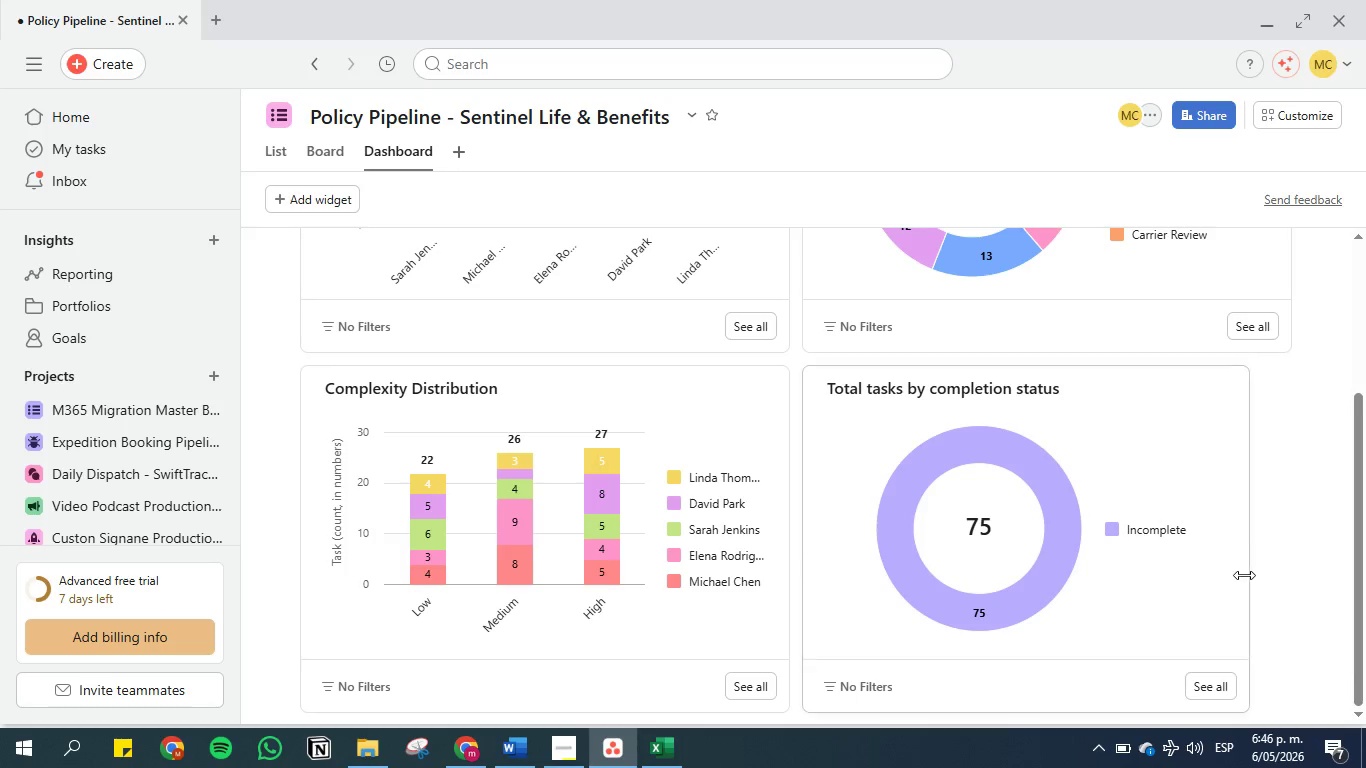 
left_click_drag(start_coordinate=[1245, 580], to_coordinate=[1255, 575])
 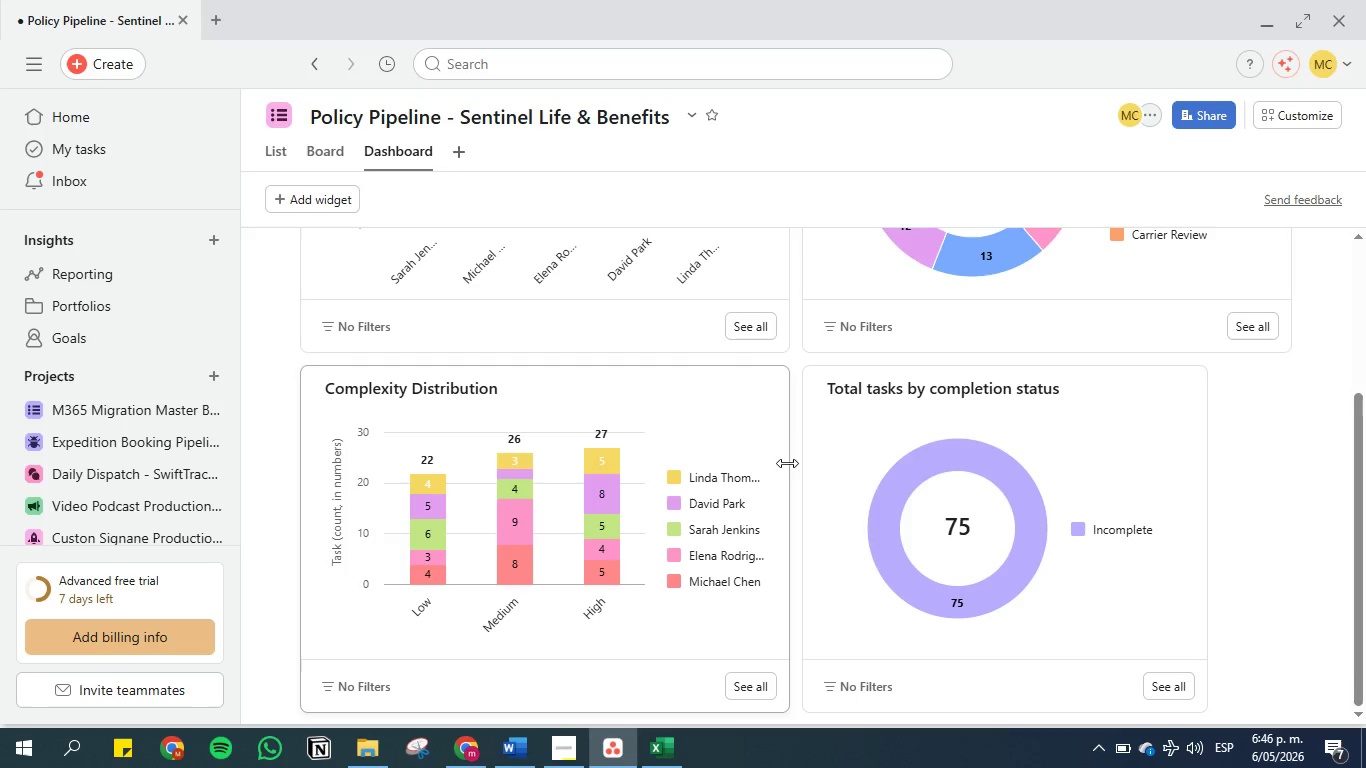 
left_click_drag(start_coordinate=[788, 464], to_coordinate=[841, 459])
 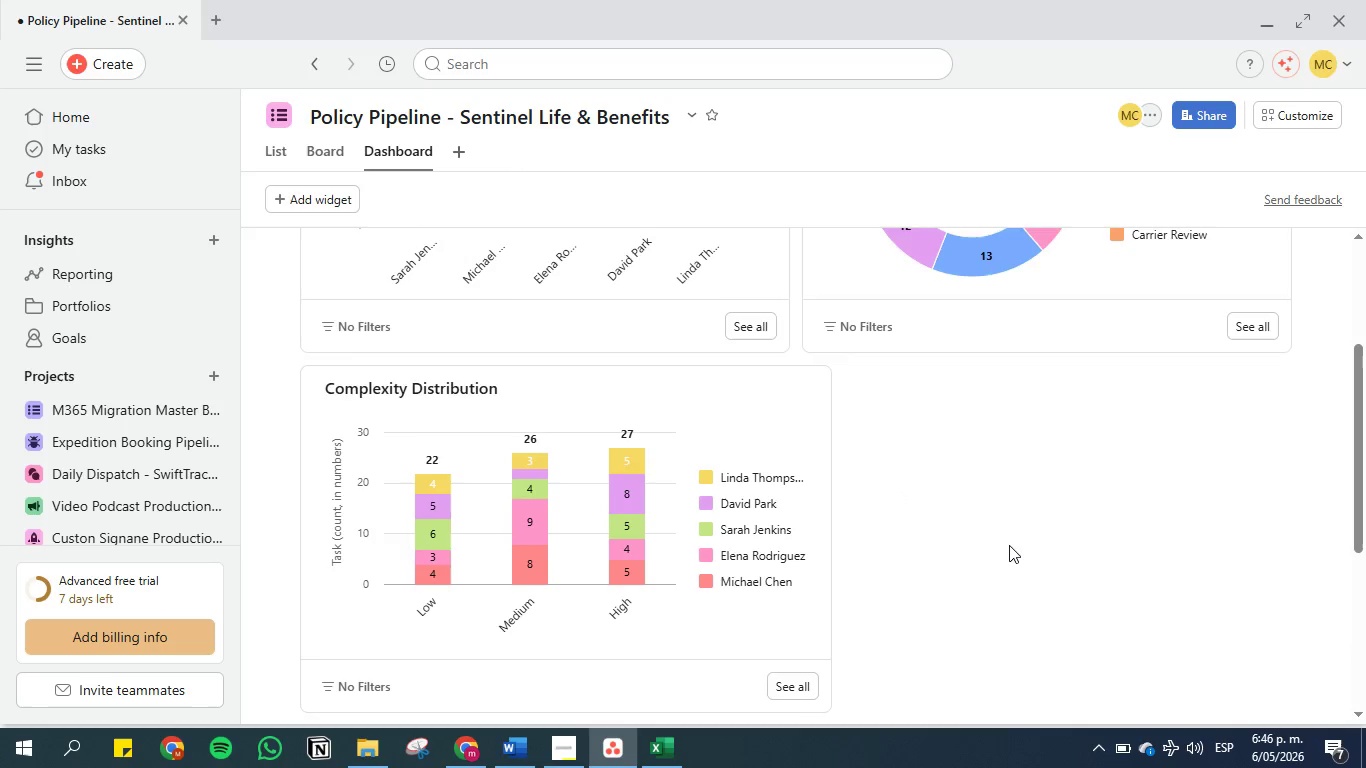 
scroll: coordinate [1010, 545], scroll_direction: down, amount: 2.0
 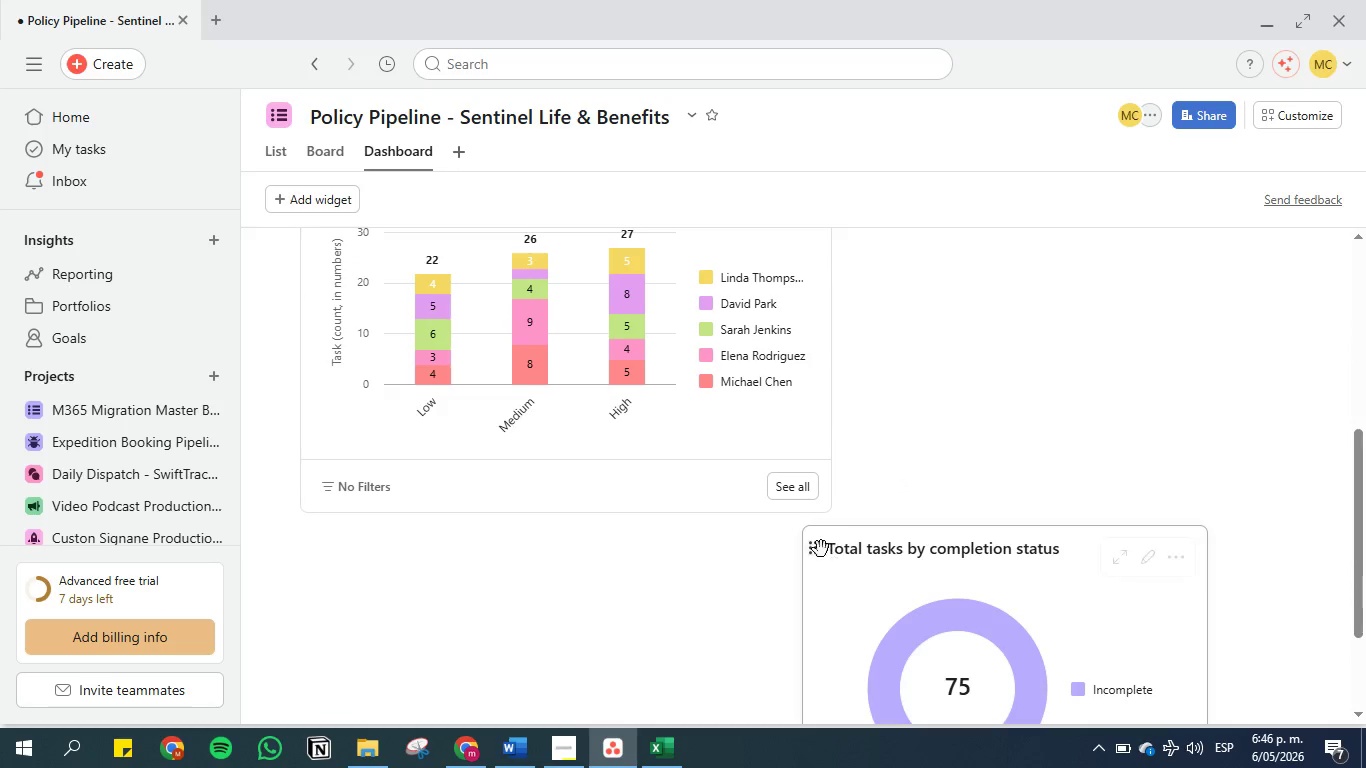 
left_click_drag(start_coordinate=[817, 549], to_coordinate=[863, 490])
 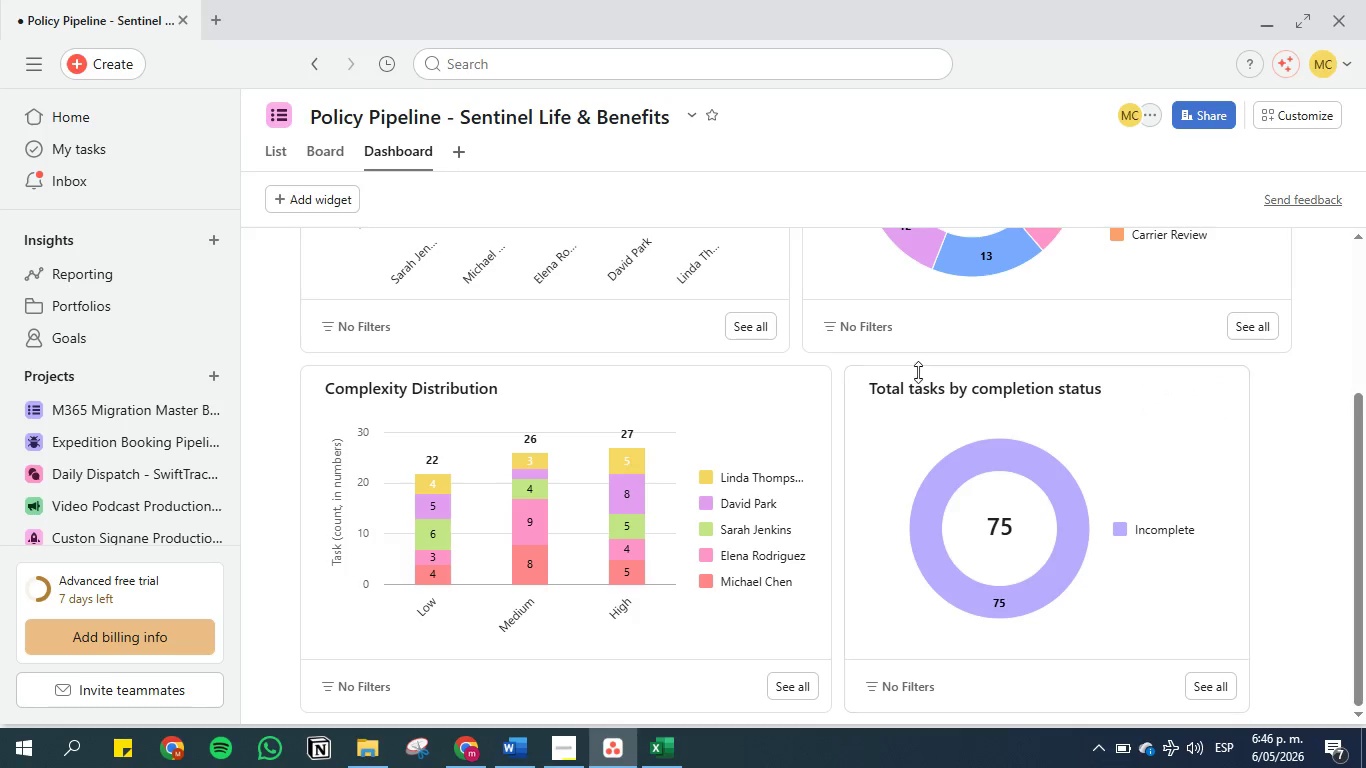 
scroll: coordinate [926, 398], scroll_direction: up, amount: 2.0
 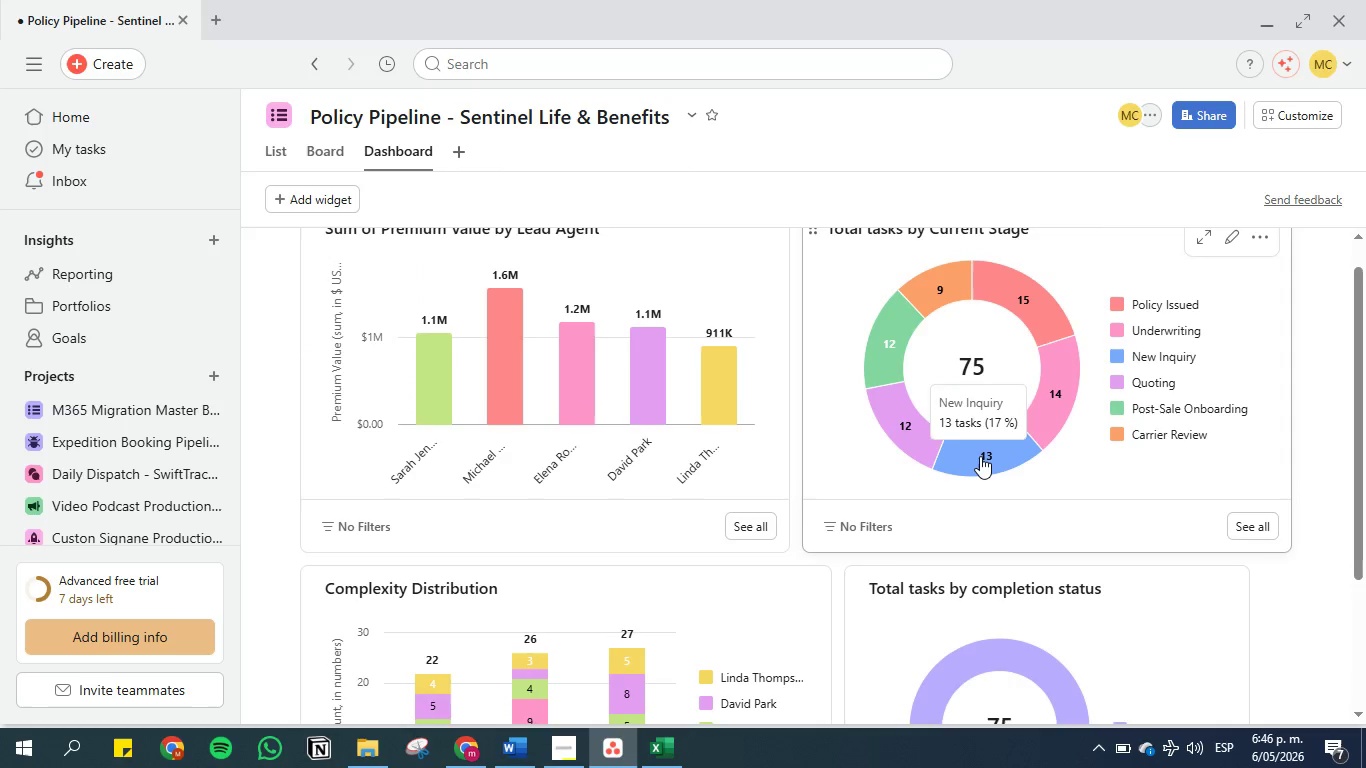 
scroll: coordinate [980, 457], scroll_direction: down, amount: 1.0
 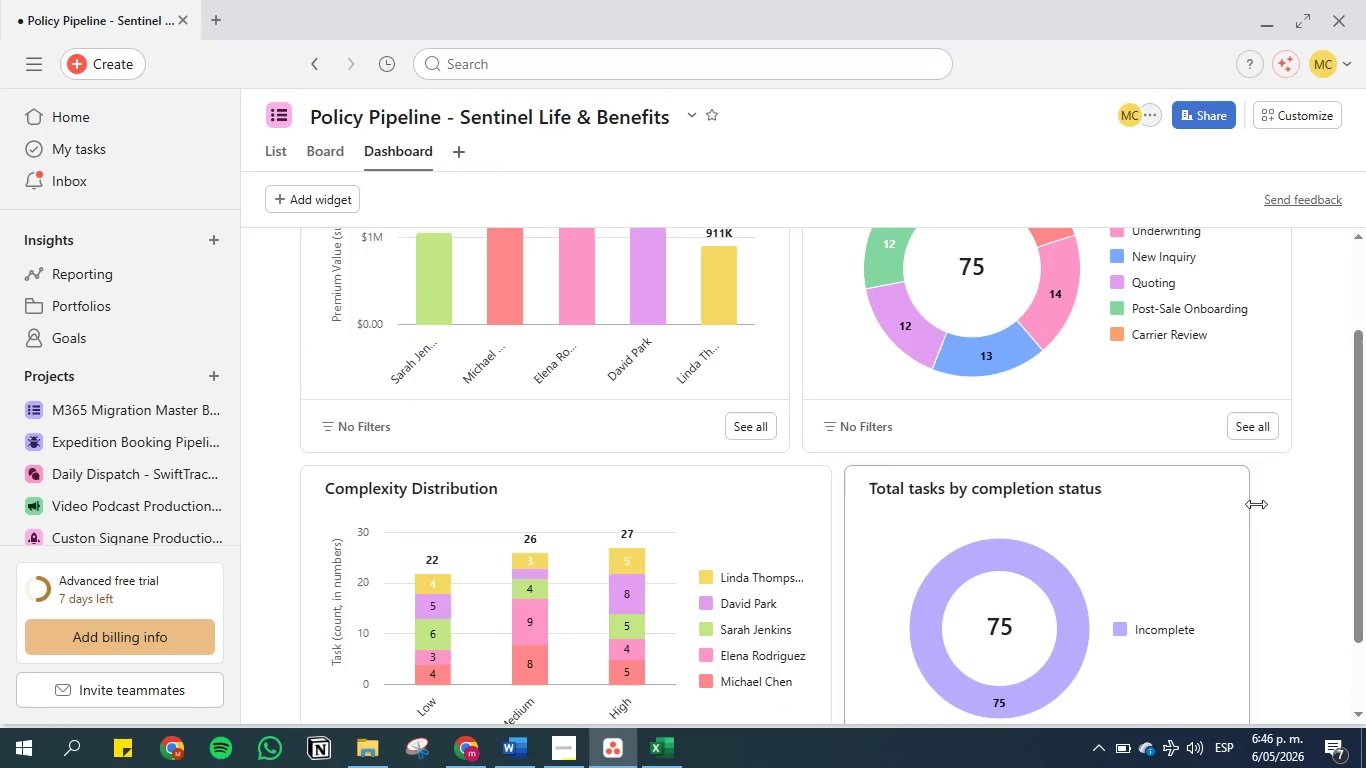 
scroll: coordinate [800, 375], scroll_direction: up, amount: 2.0
 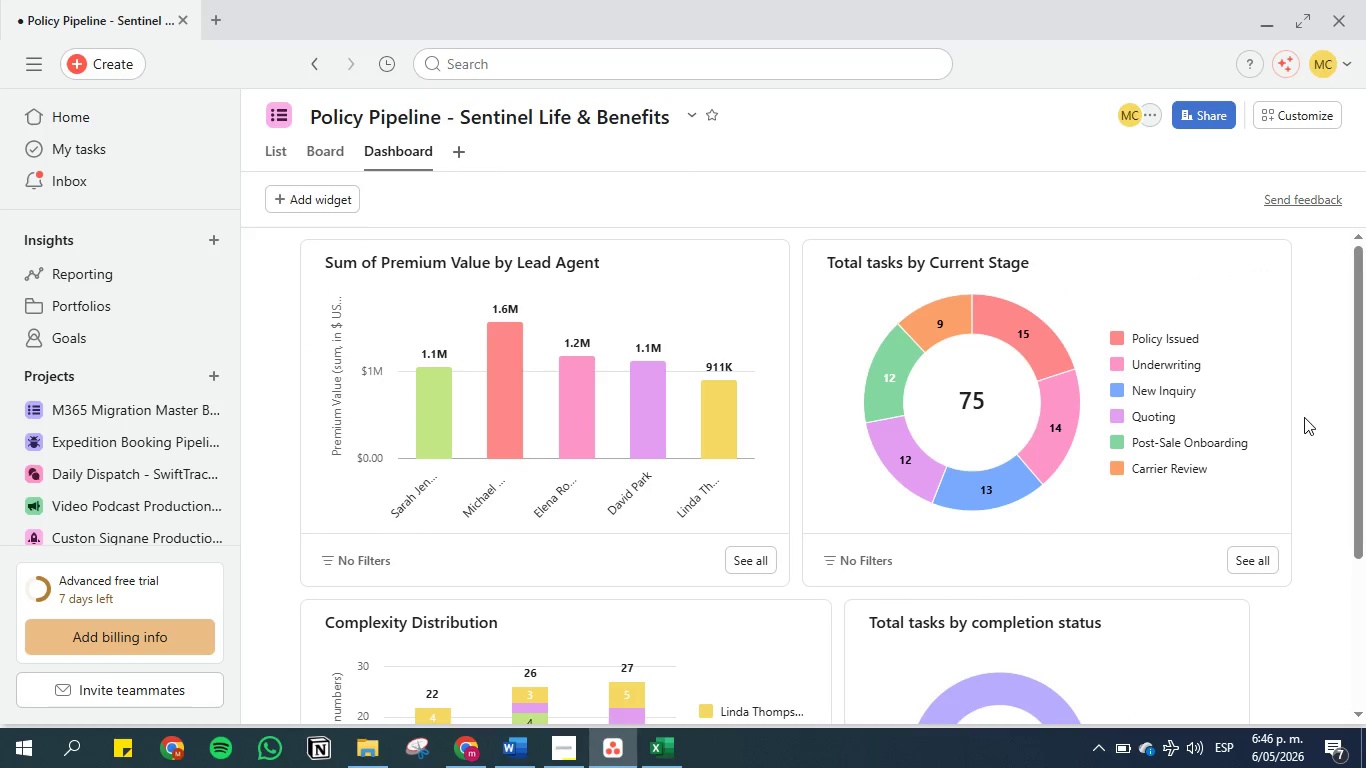 
left_click_drag(start_coordinate=[1288, 422], to_coordinate=[1356, 409])
 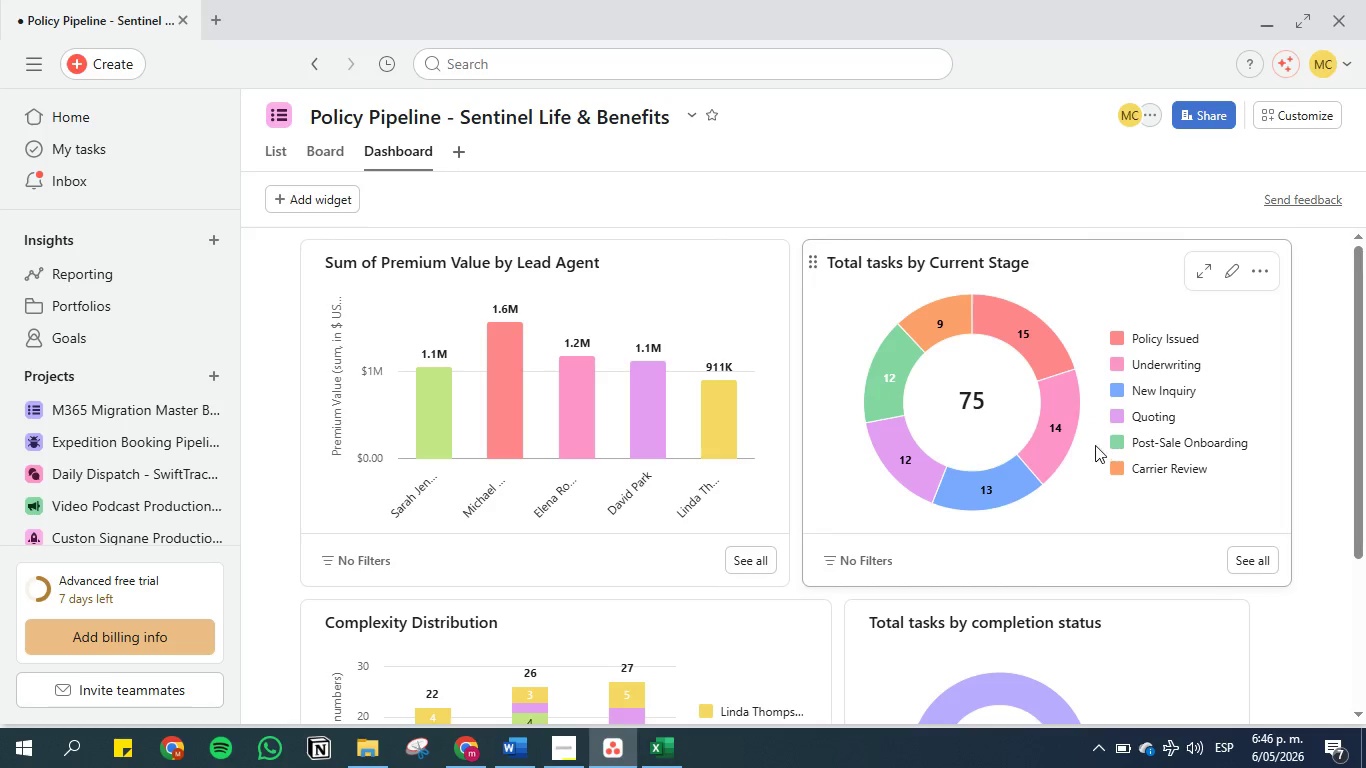 
scroll: coordinate [1051, 480], scroll_direction: down, amount: 2.0
 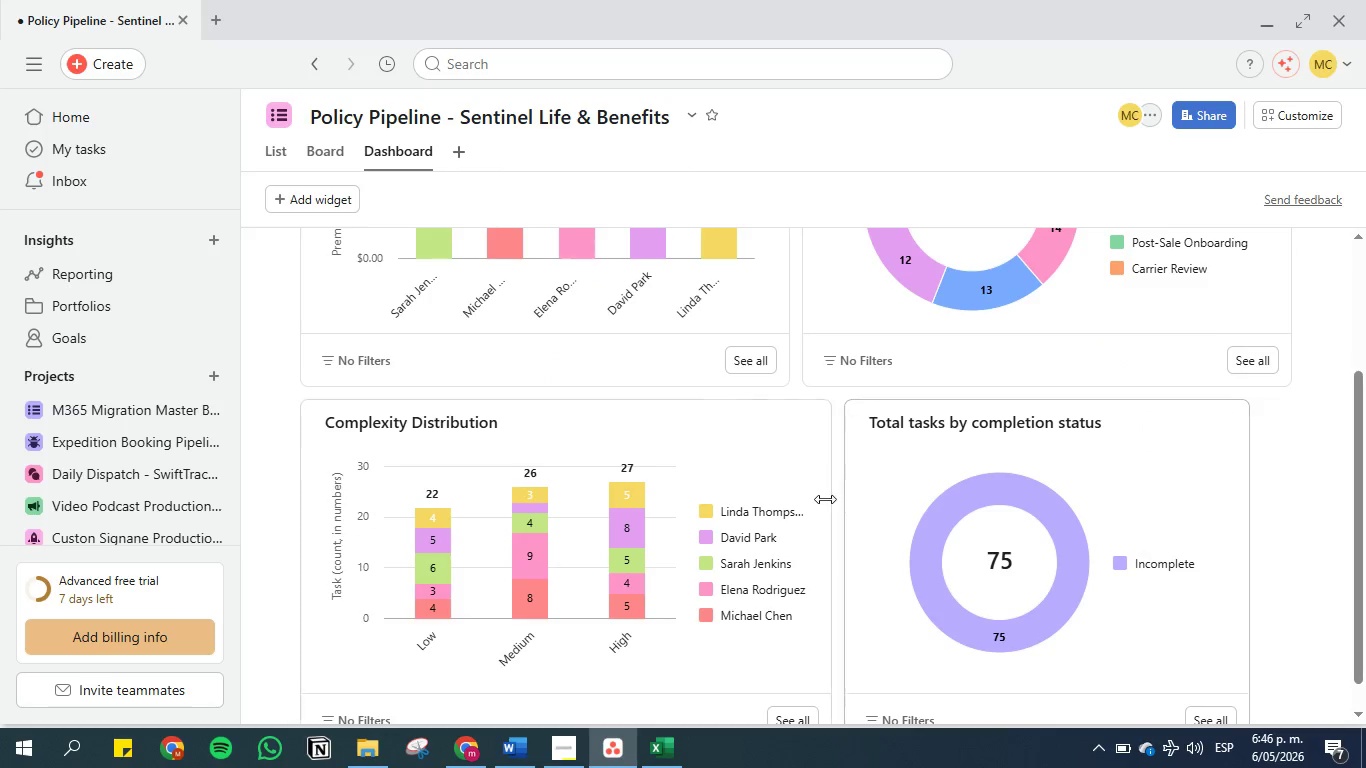 
left_click_drag(start_coordinate=[824, 499], to_coordinate=[869, 495])
 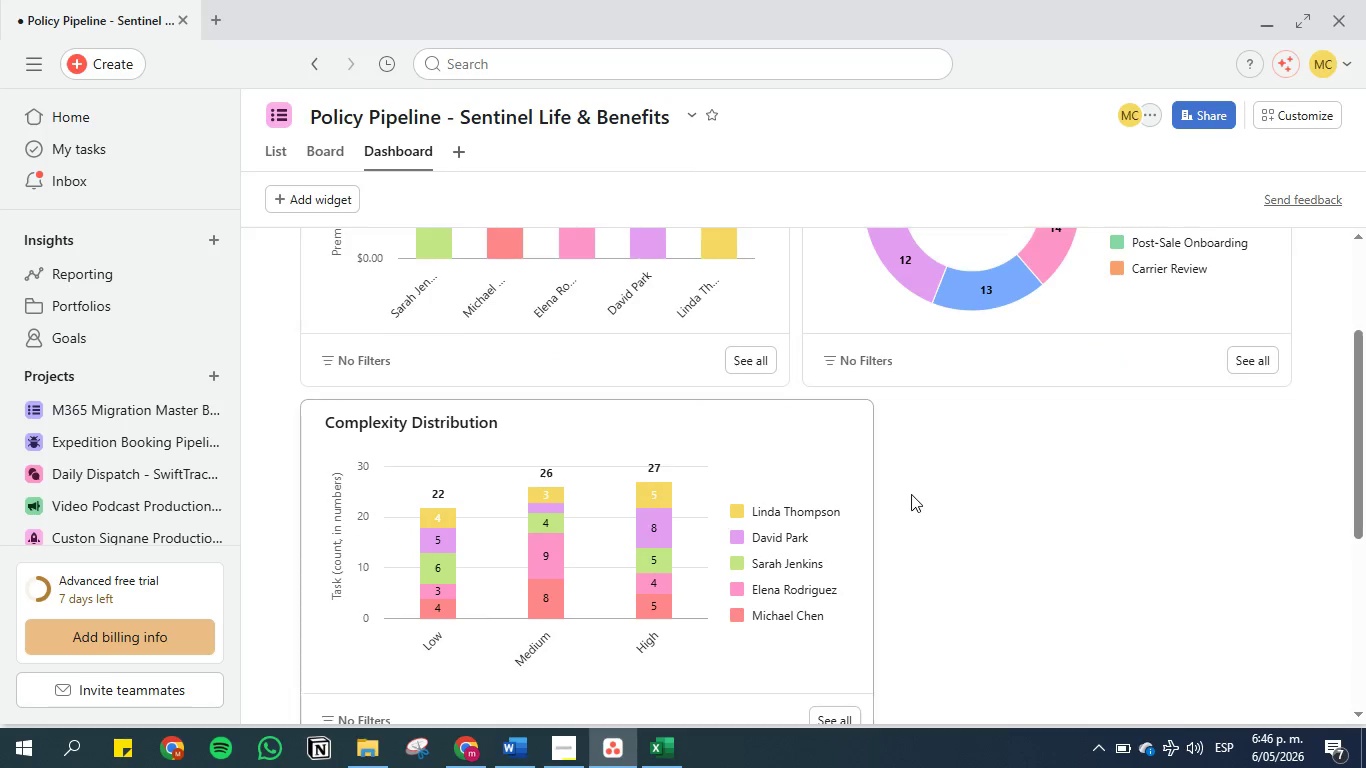 
scroll: coordinate [913, 495], scroll_direction: down, amount: 3.0
 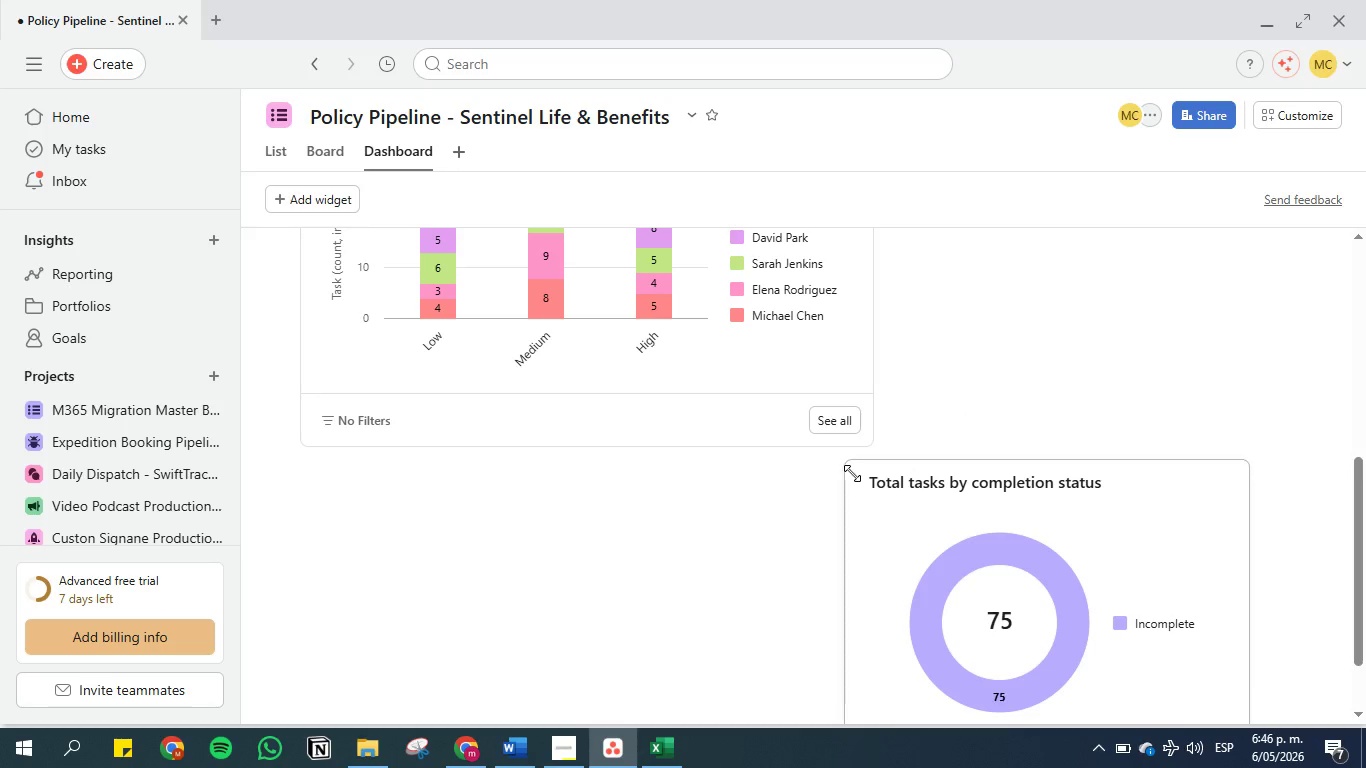 
wait(5.47)
 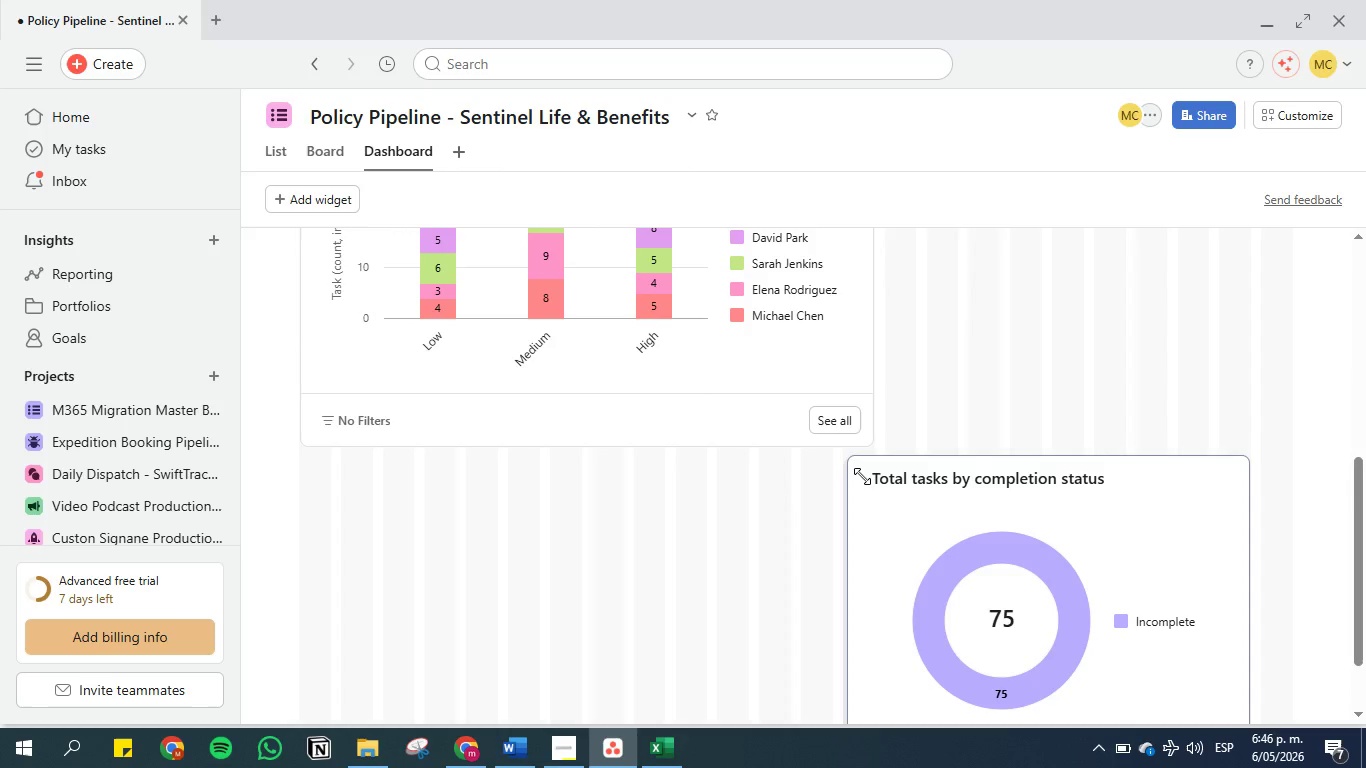 
left_click([929, 399])
 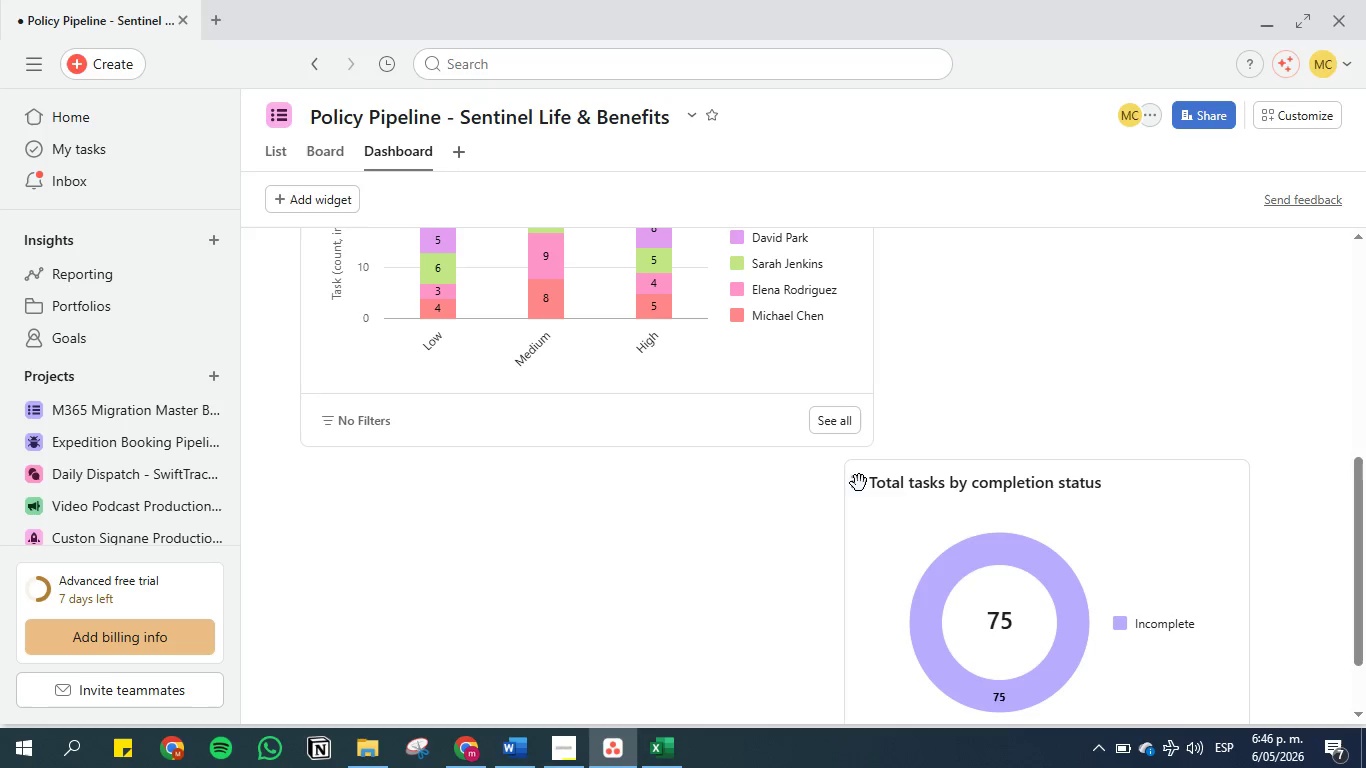 
left_click_drag(start_coordinate=[863, 483], to_coordinate=[904, 443])
 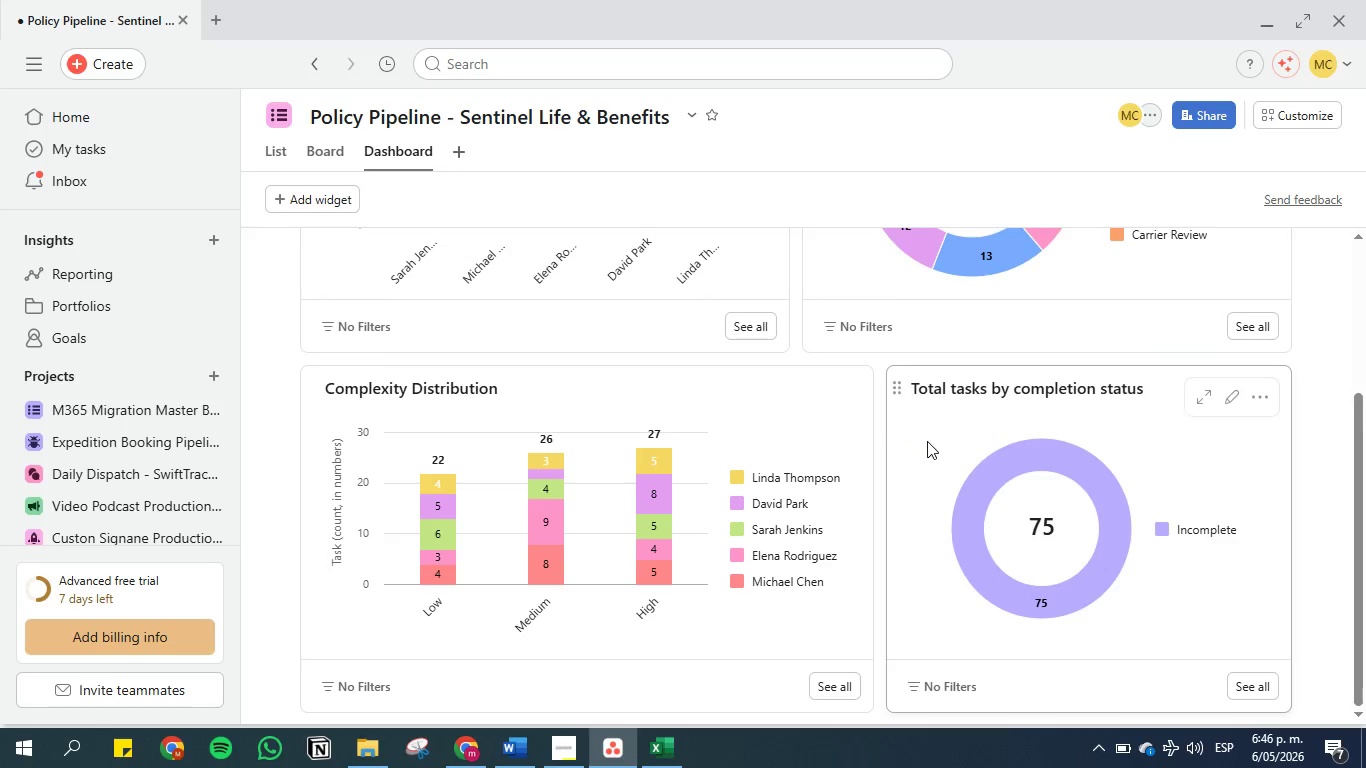 
scroll: coordinate [920, 447], scroll_direction: up, amount: 2.0
 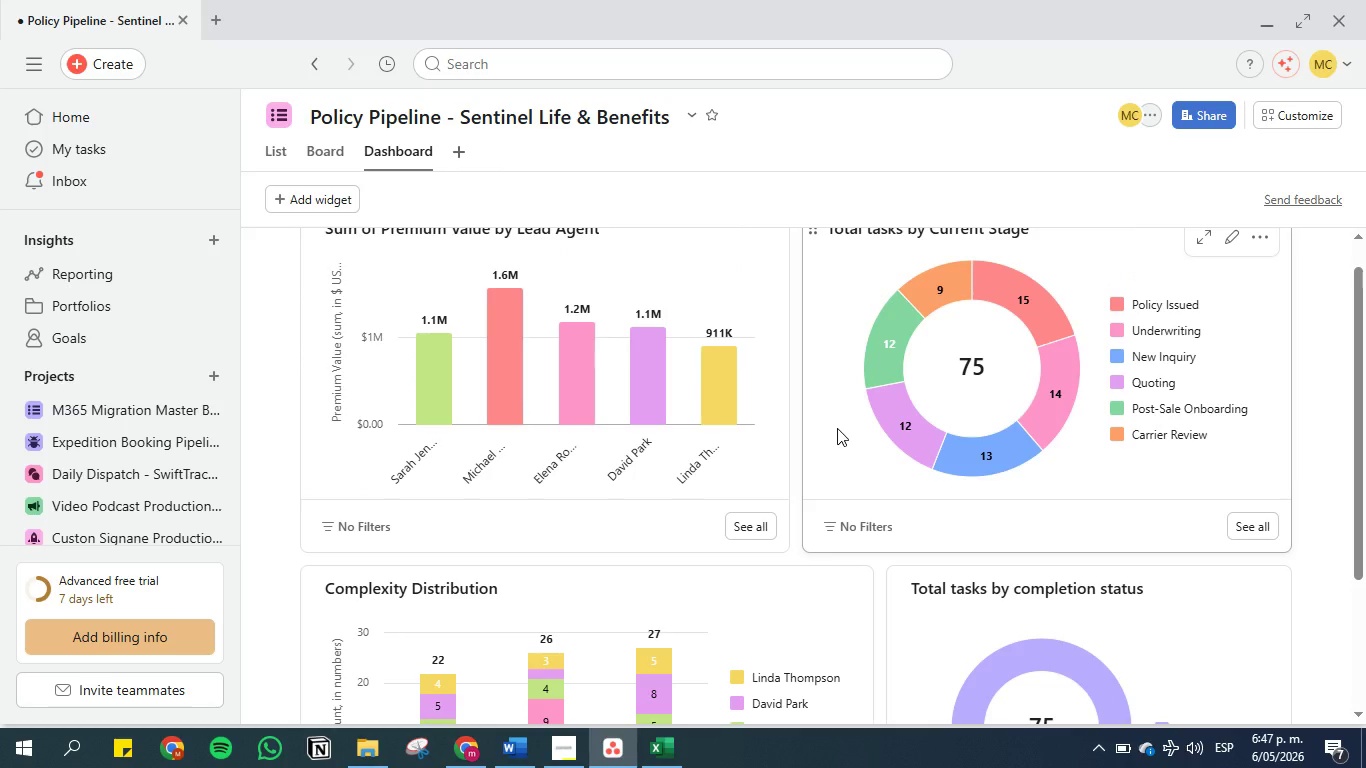 
scroll: coordinate [829, 470], scroll_direction: down, amount: 5.0
 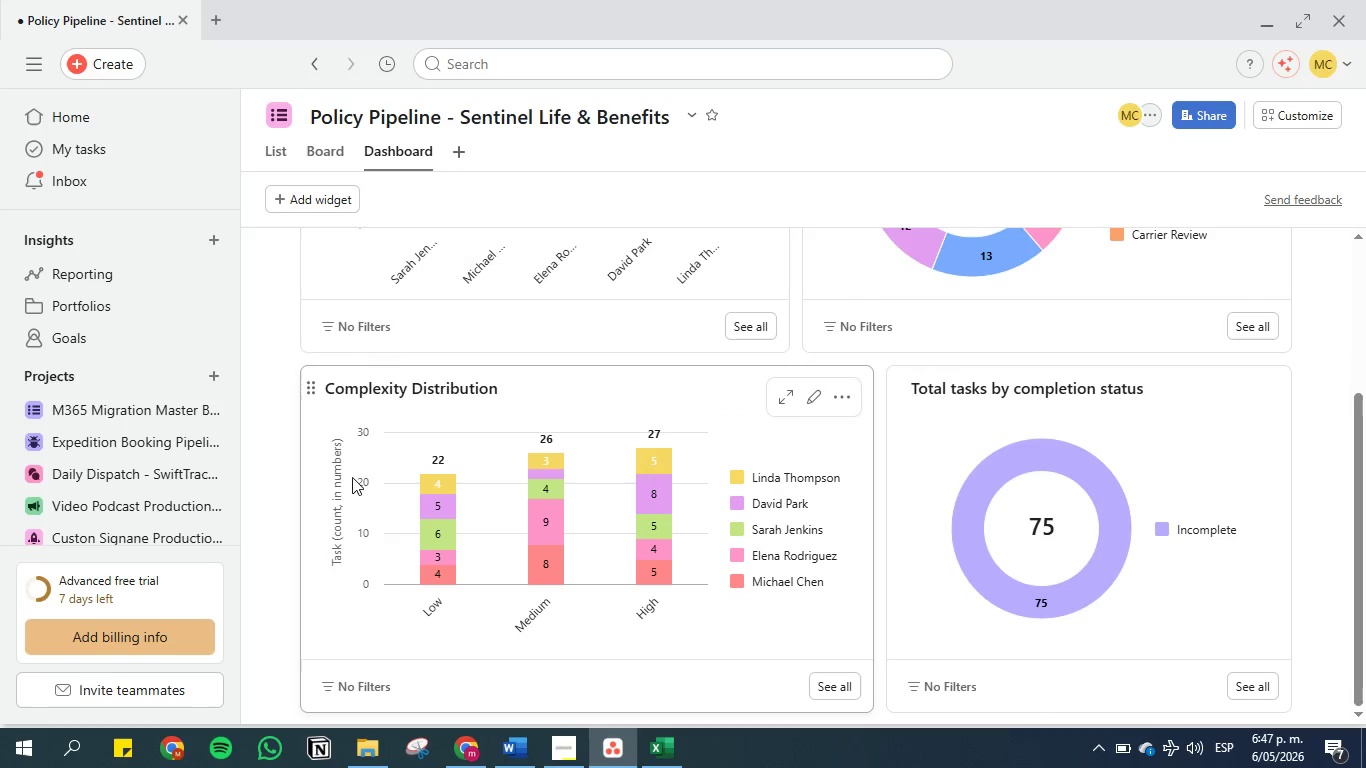 
scroll: coordinate [343, 484], scroll_direction: up, amount: 1.0
 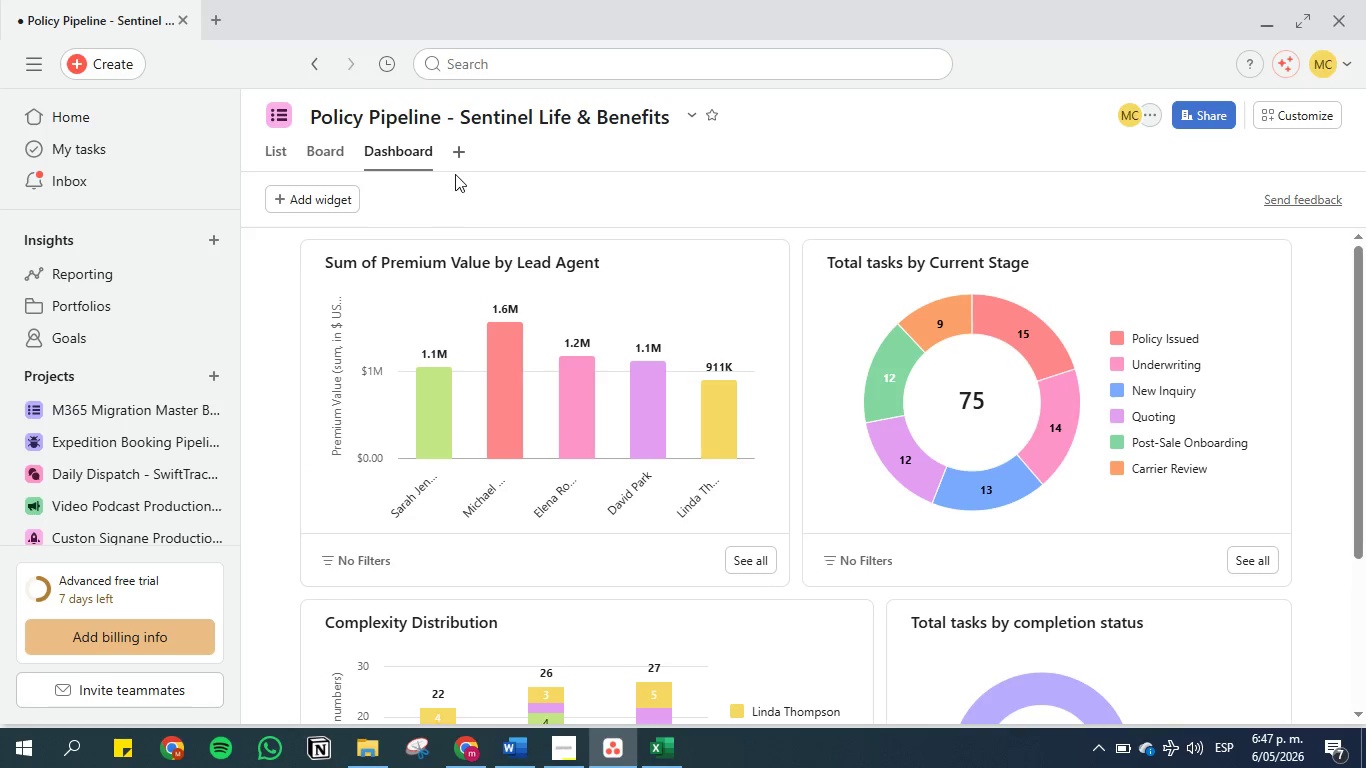 
left_click([514, 745])
 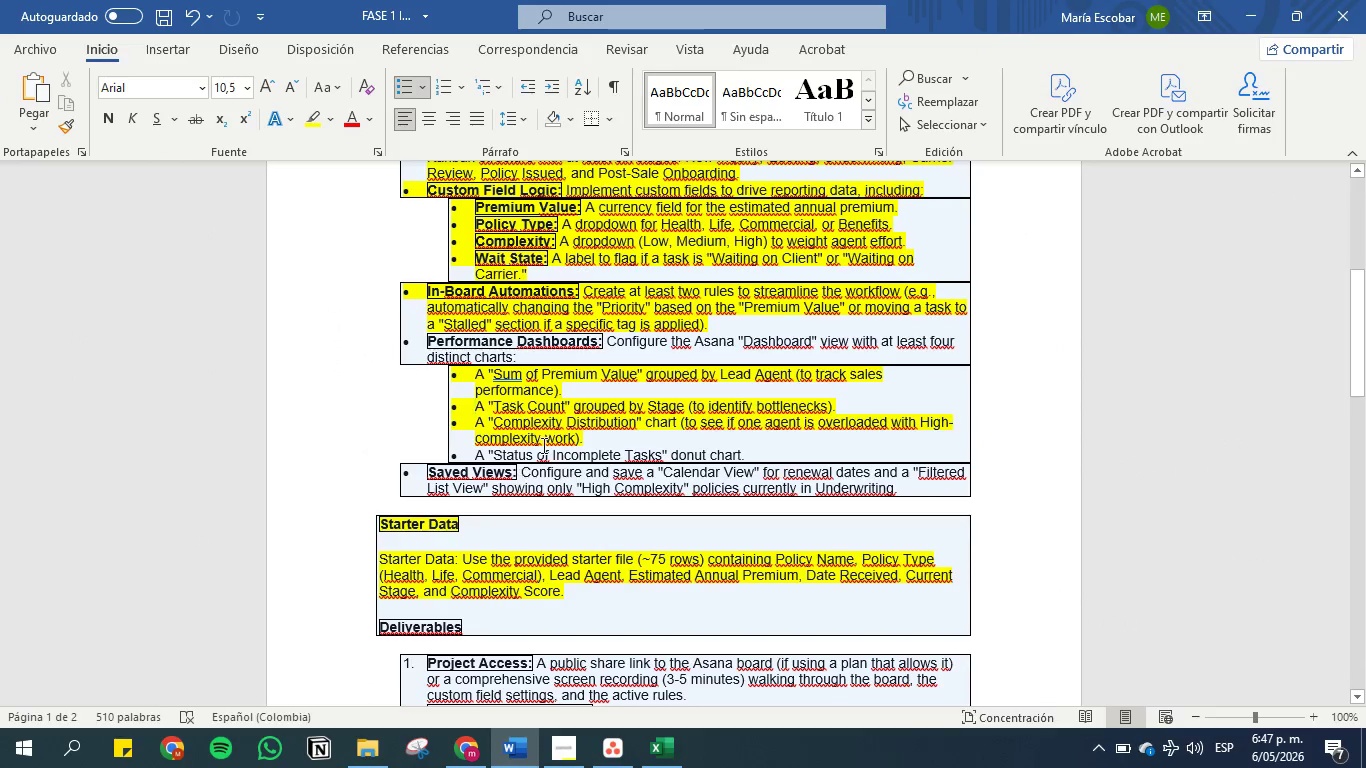 
left_click([544, 442])
 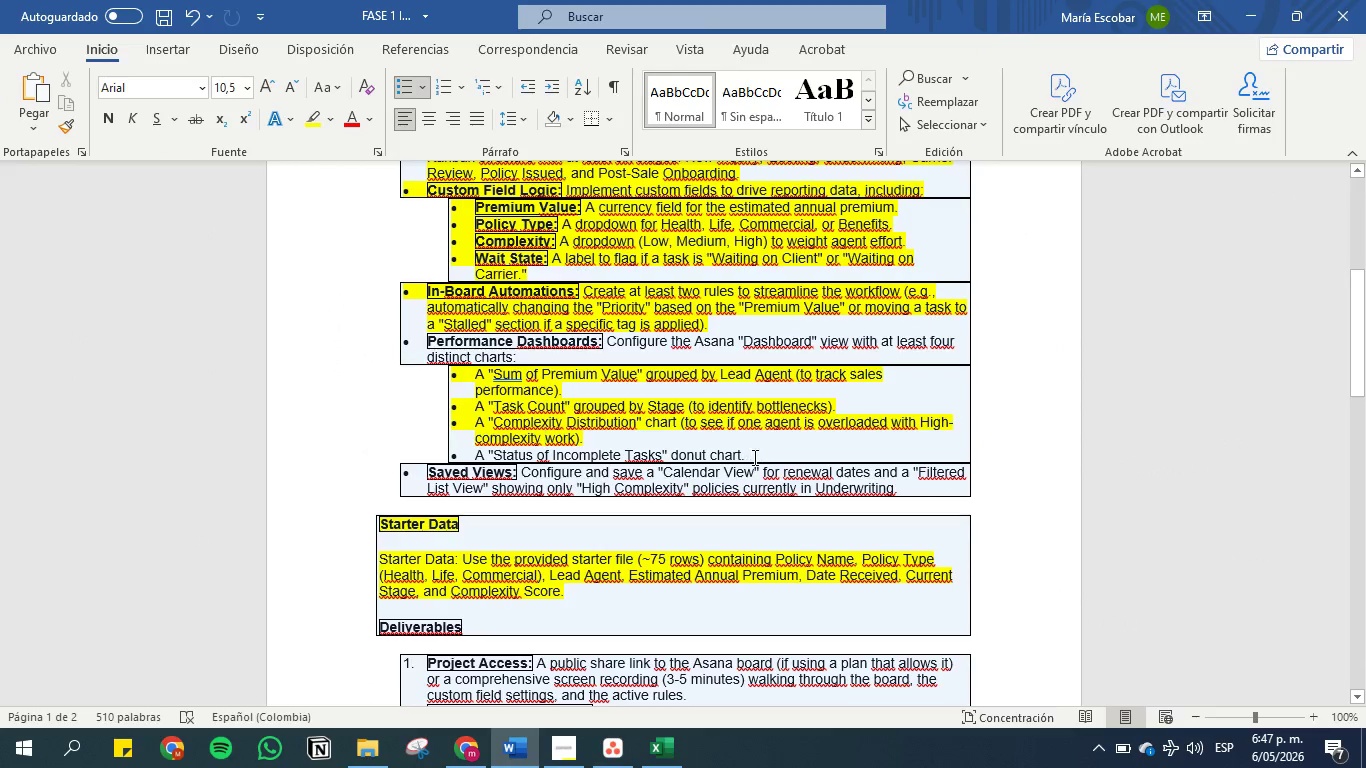 
left_click_drag(start_coordinate=[749, 454], to_coordinate=[394, 346])
 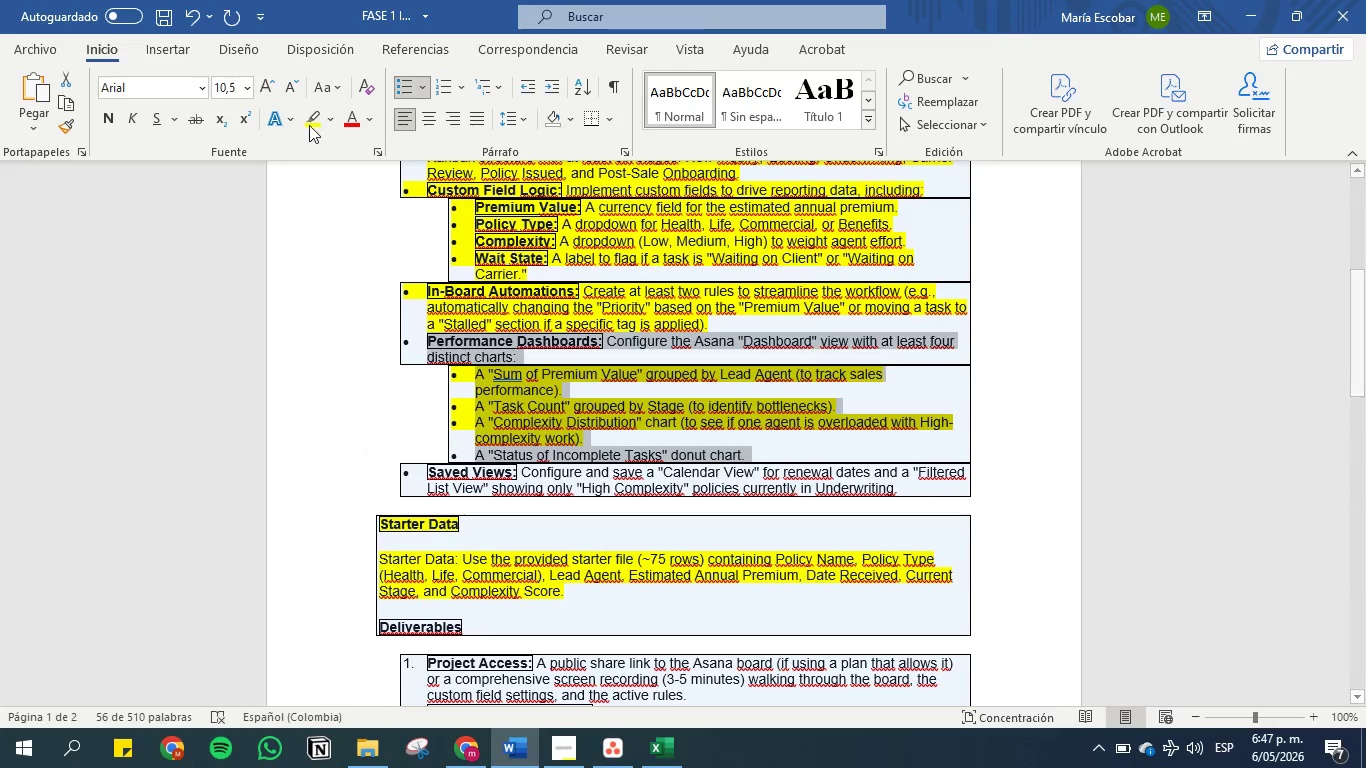 
left_click([312, 124])
 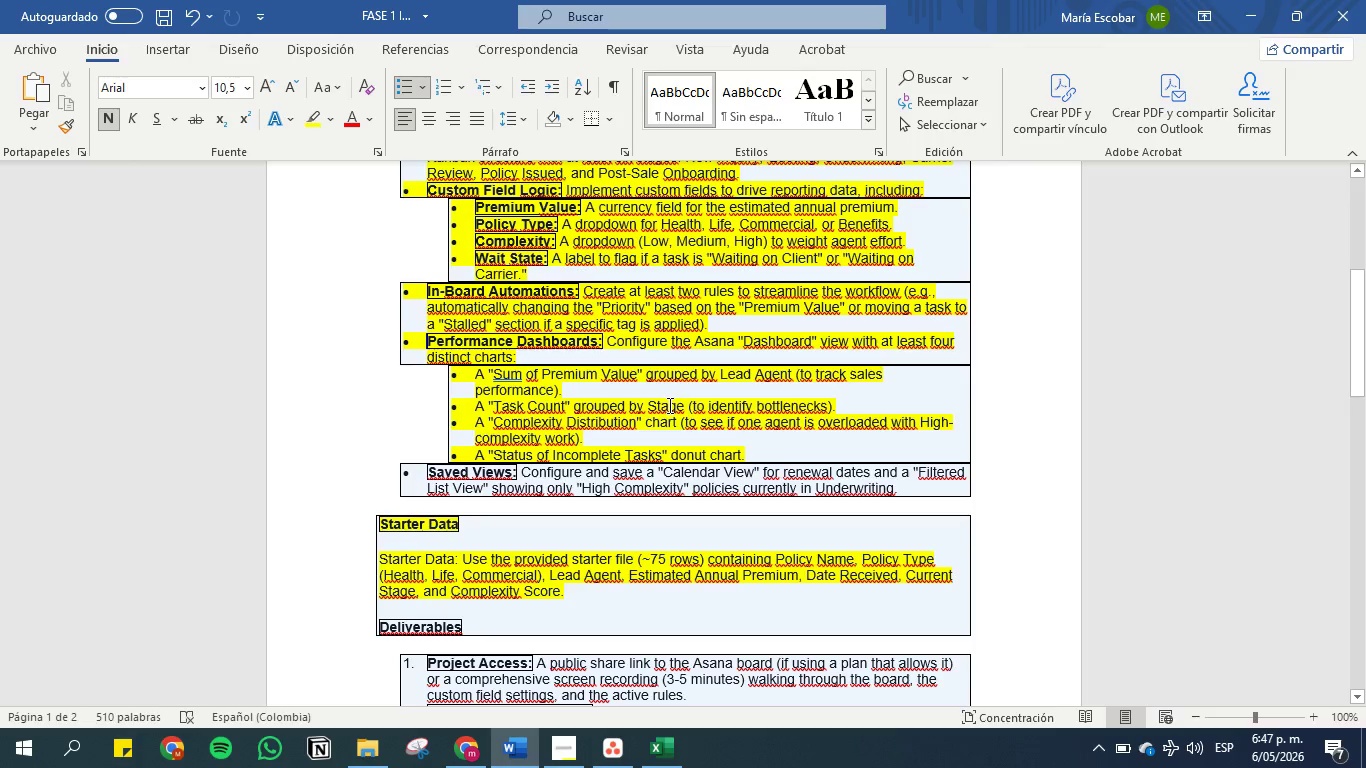 
left_click([656, 370])
 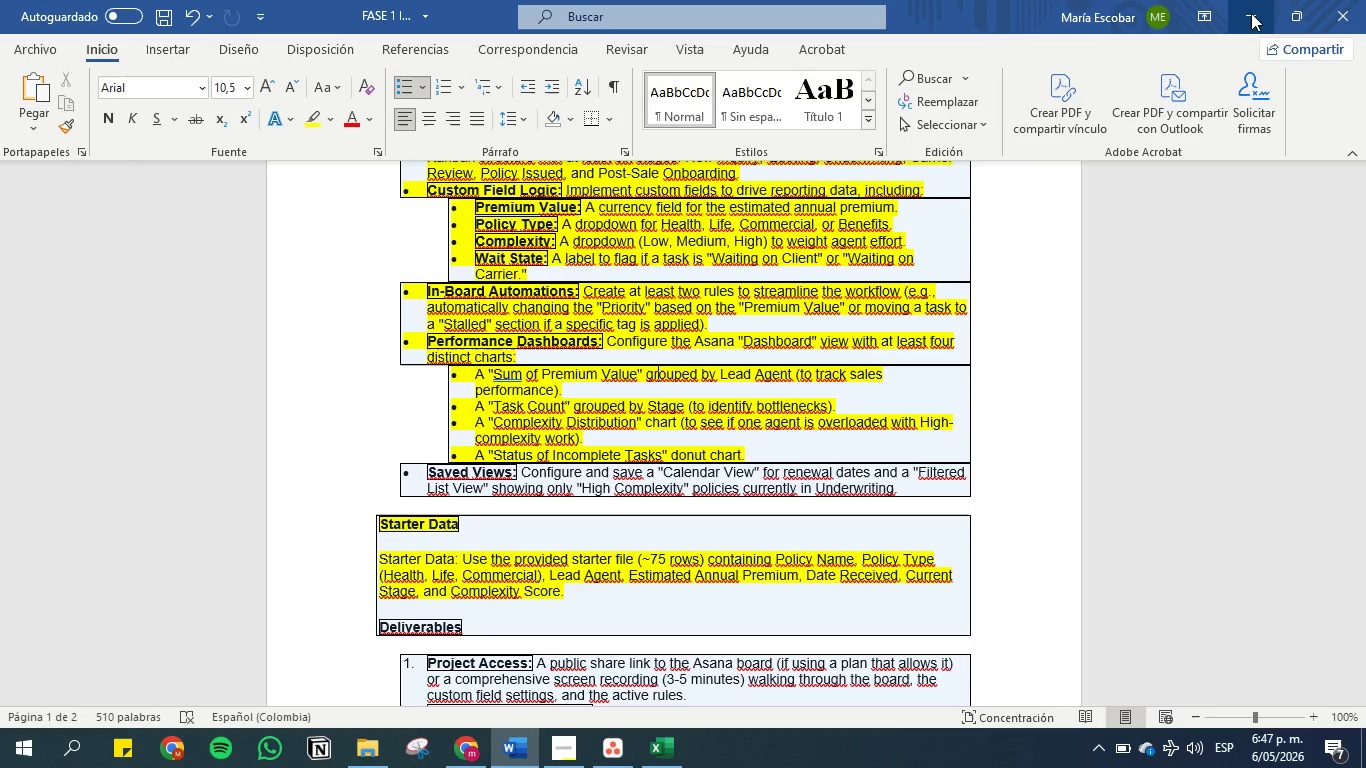 
wait(16.5)
 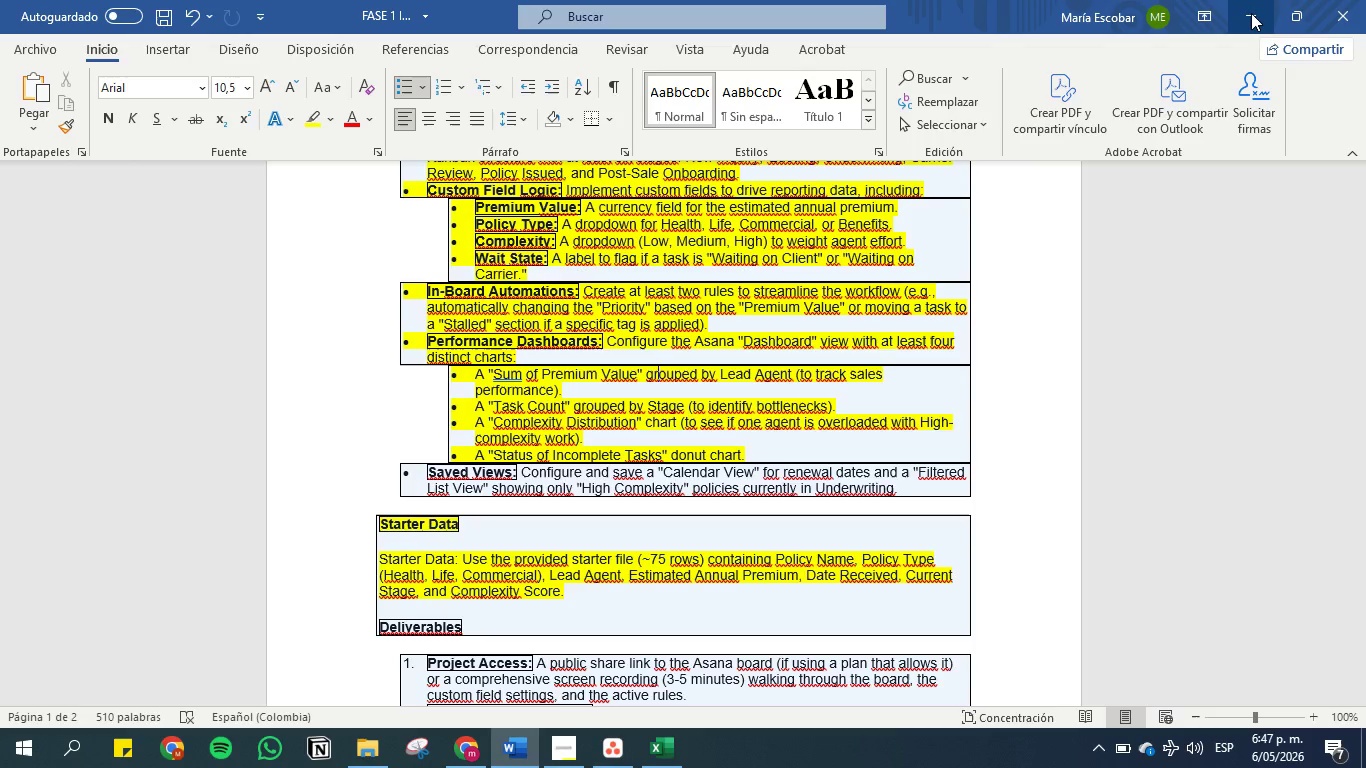 
left_click([1251, 13])
 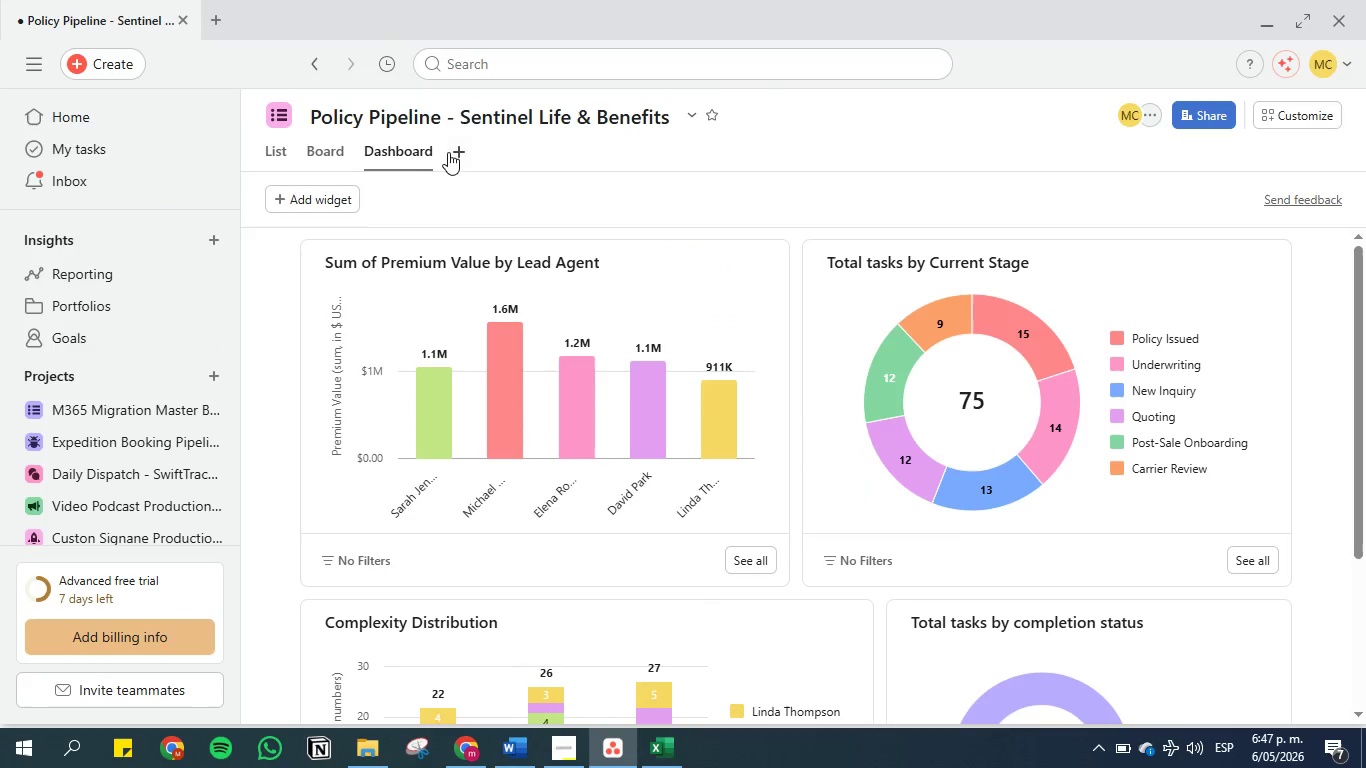 
left_click([458, 152])
 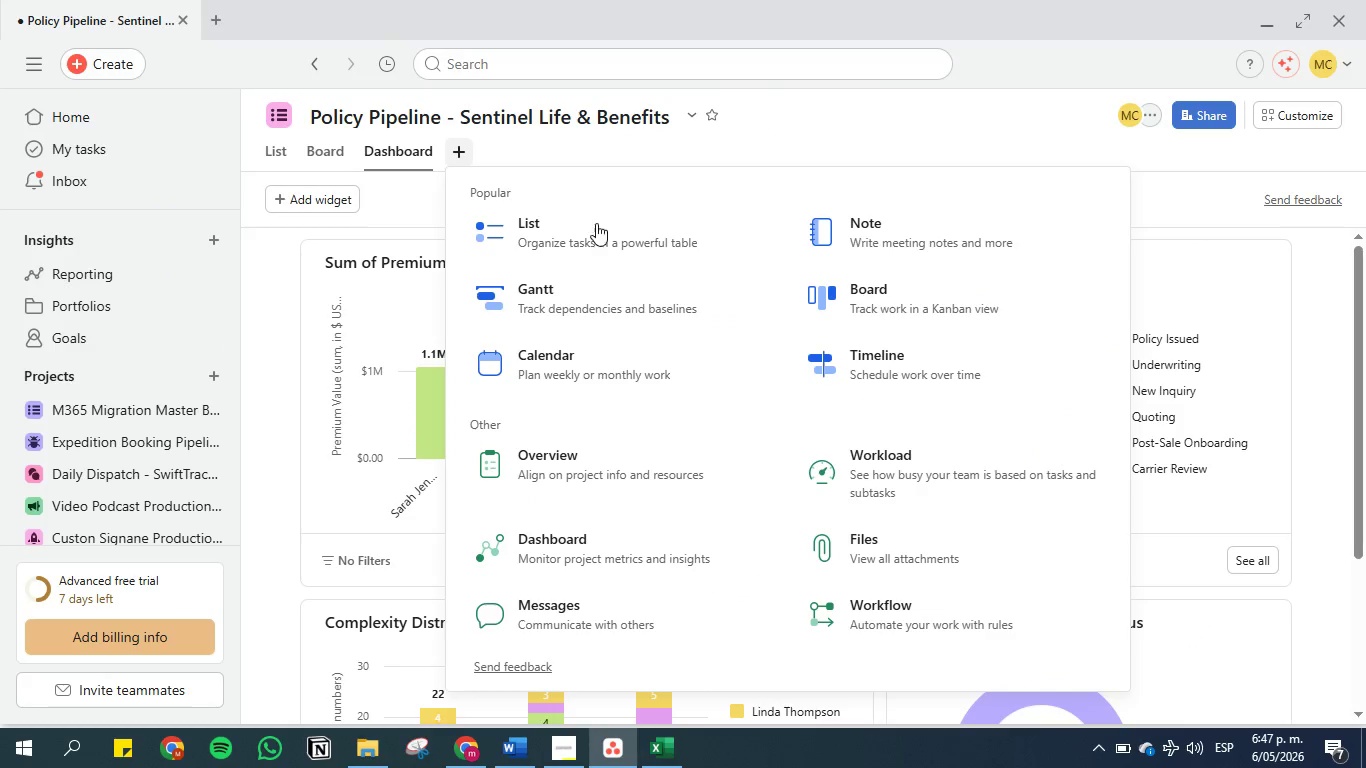 
left_click([602, 234])
 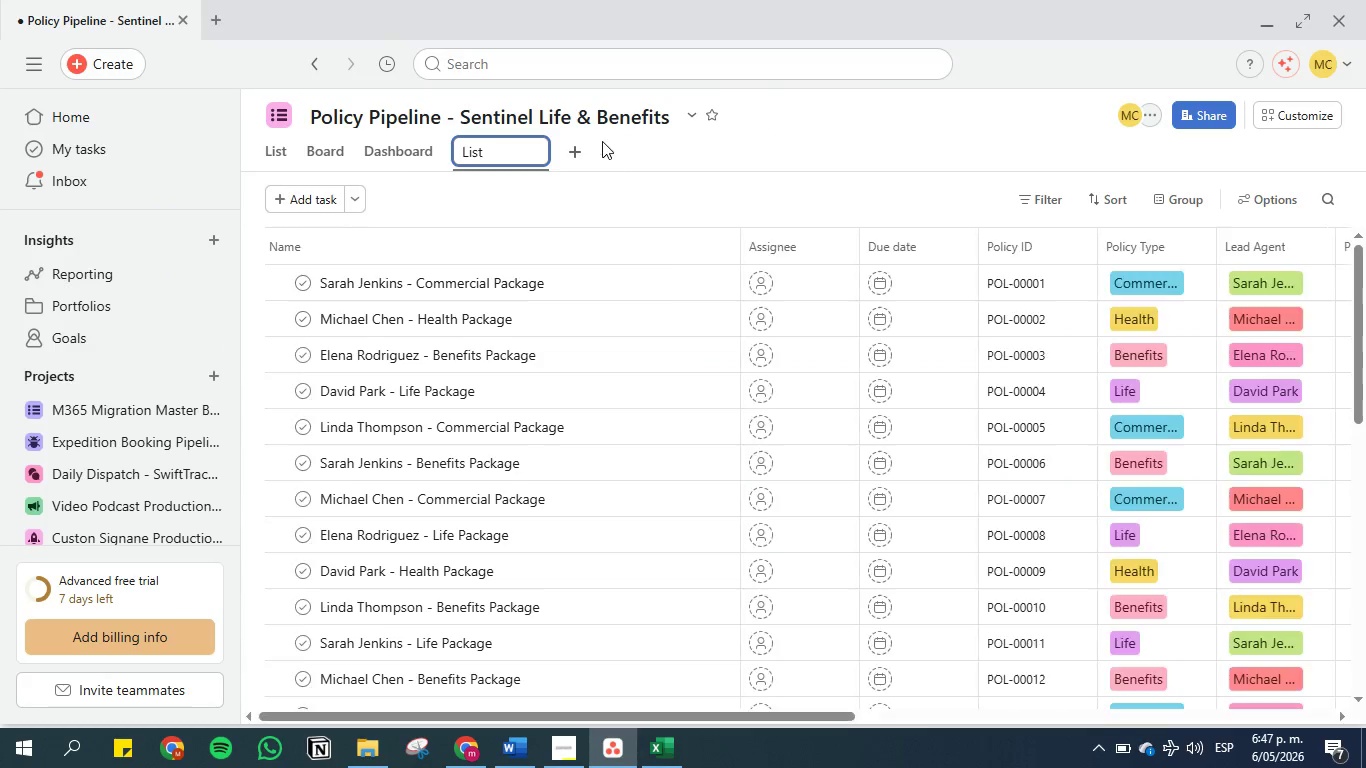 
left_click([606, 141])
 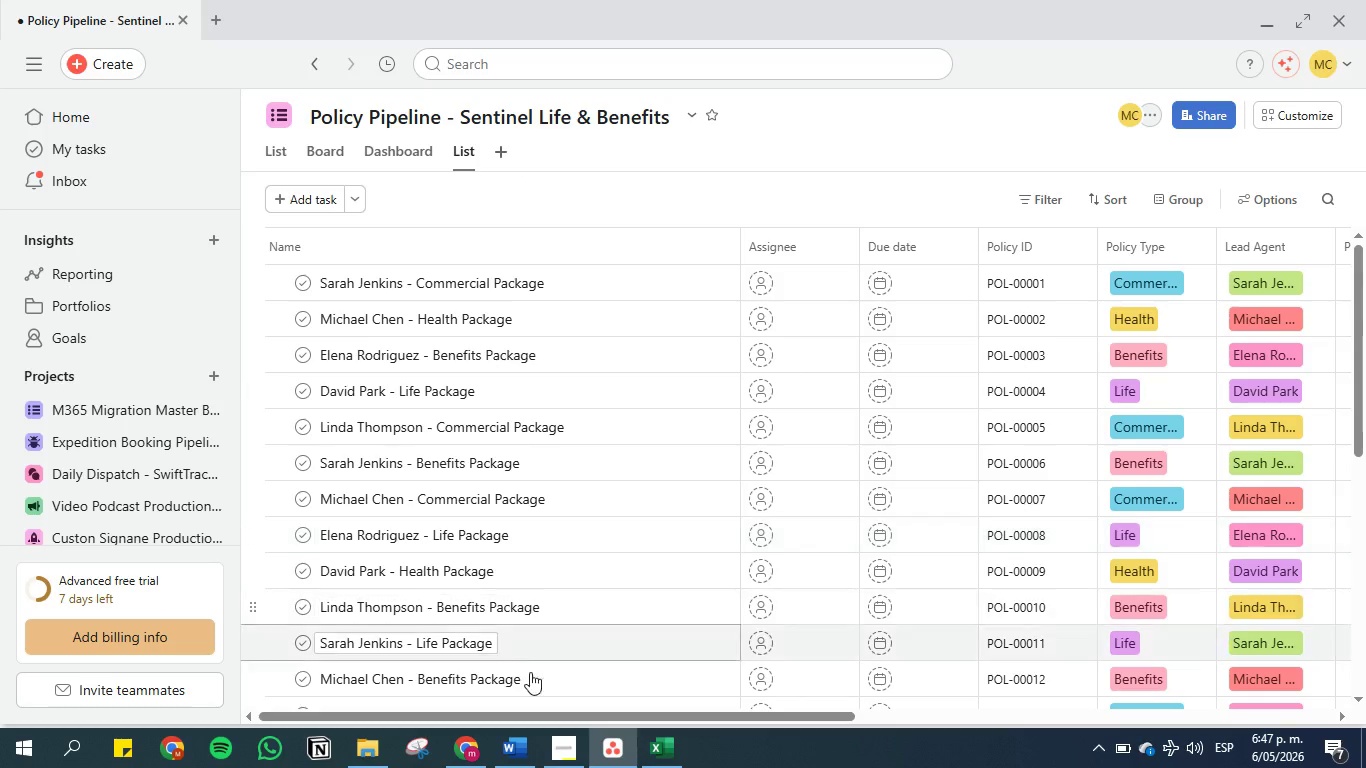 
left_click([508, 759])
 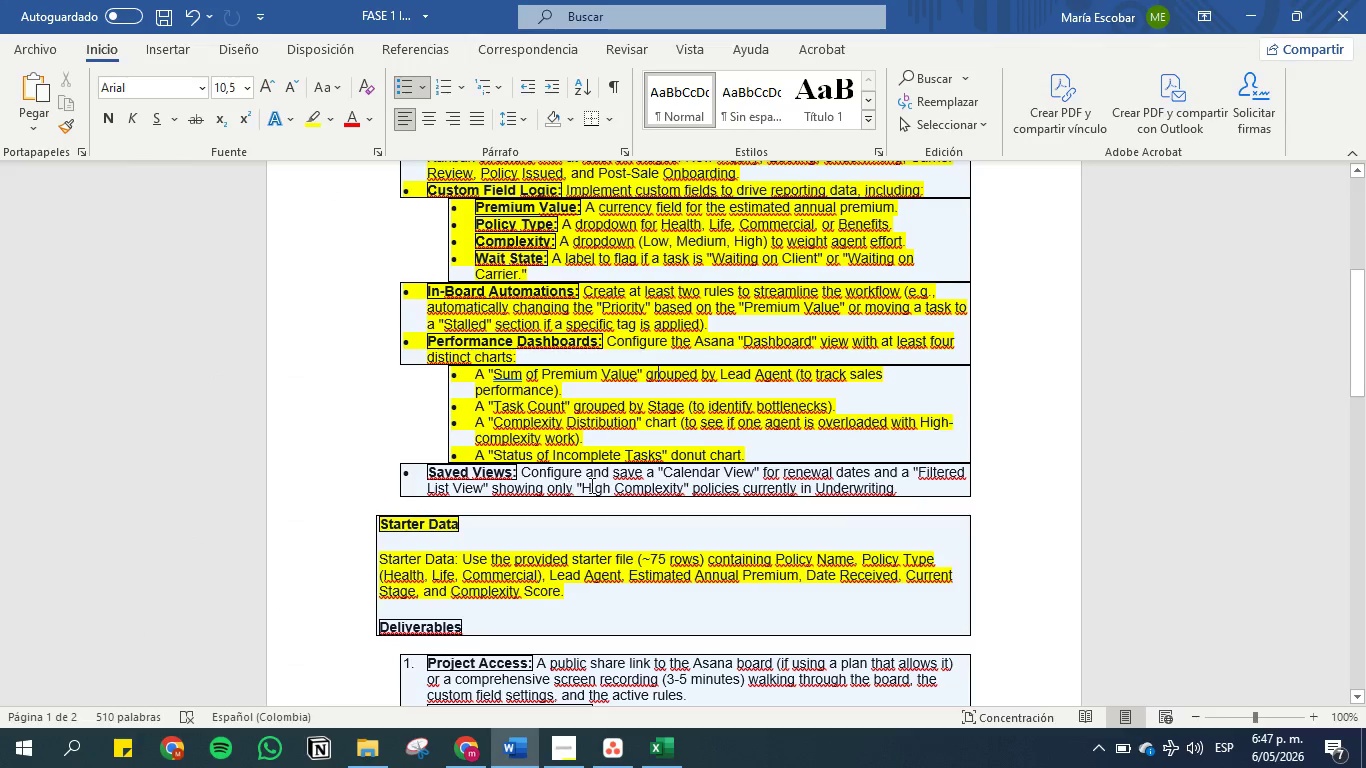 
left_click_drag(start_coordinate=[577, 486], to_coordinate=[671, 489])
 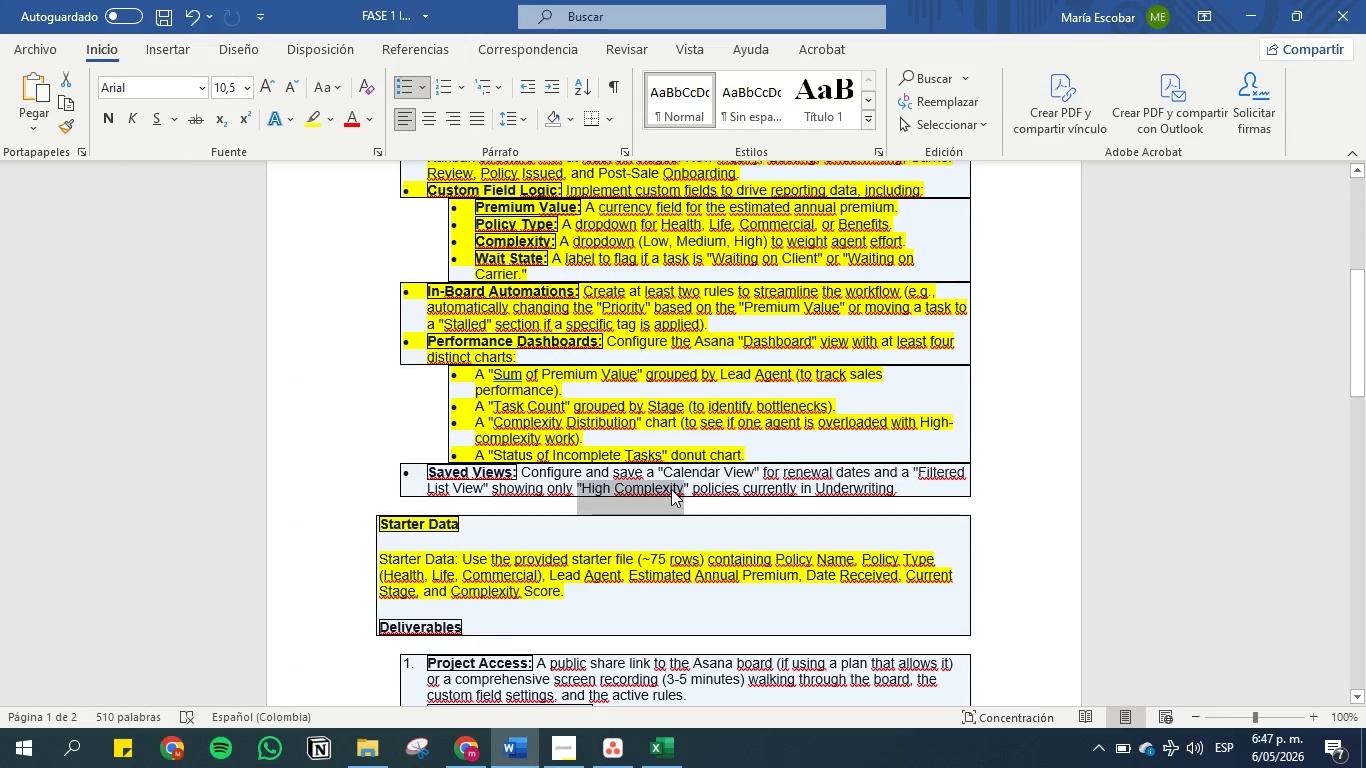 
key(Control+C)
 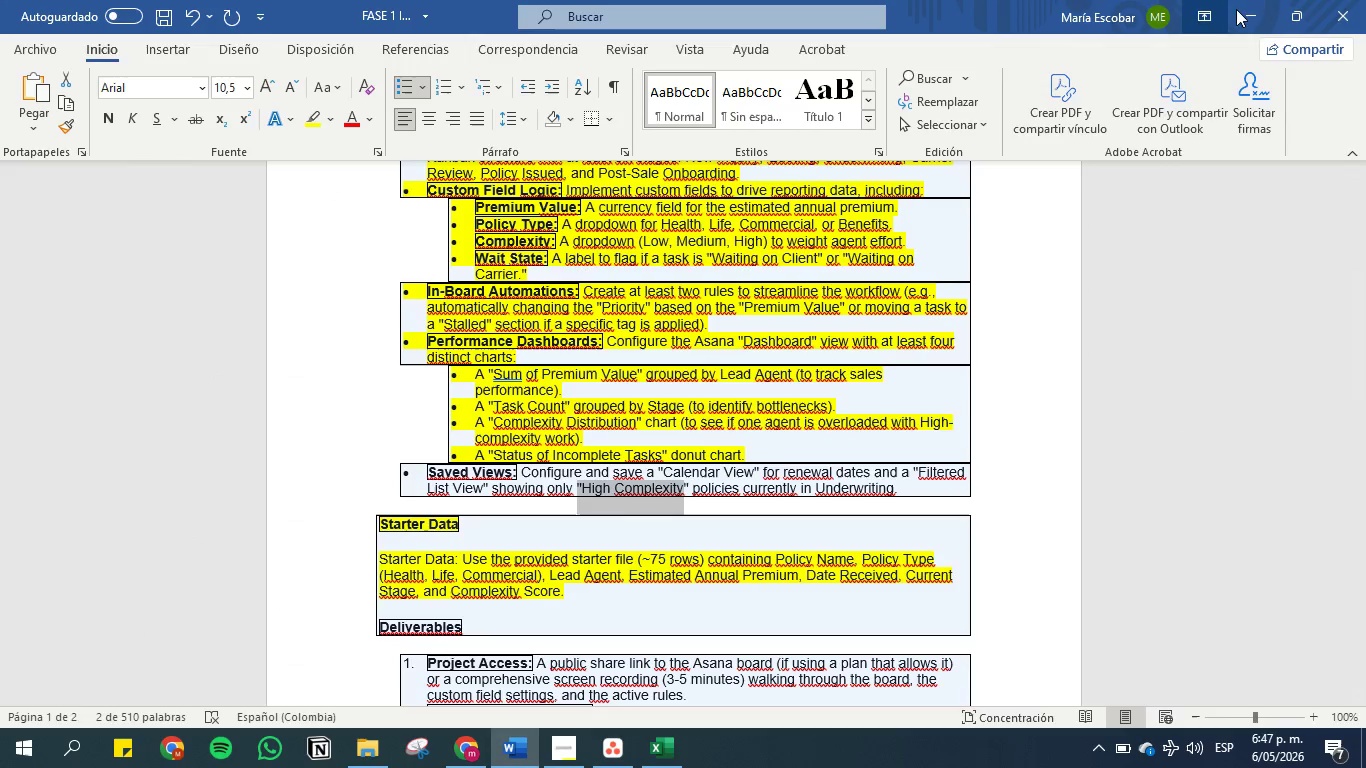 
left_click([1251, 12])
 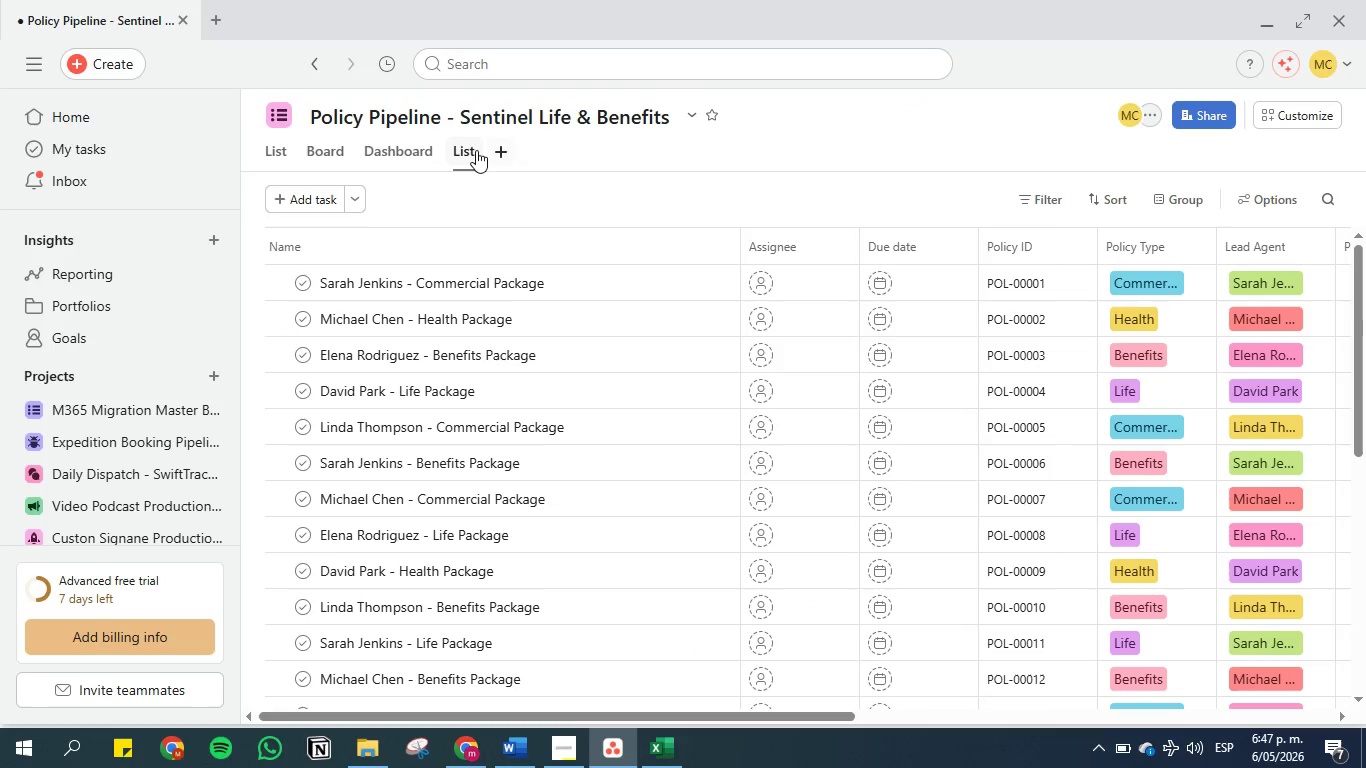 
right_click([472, 150])
 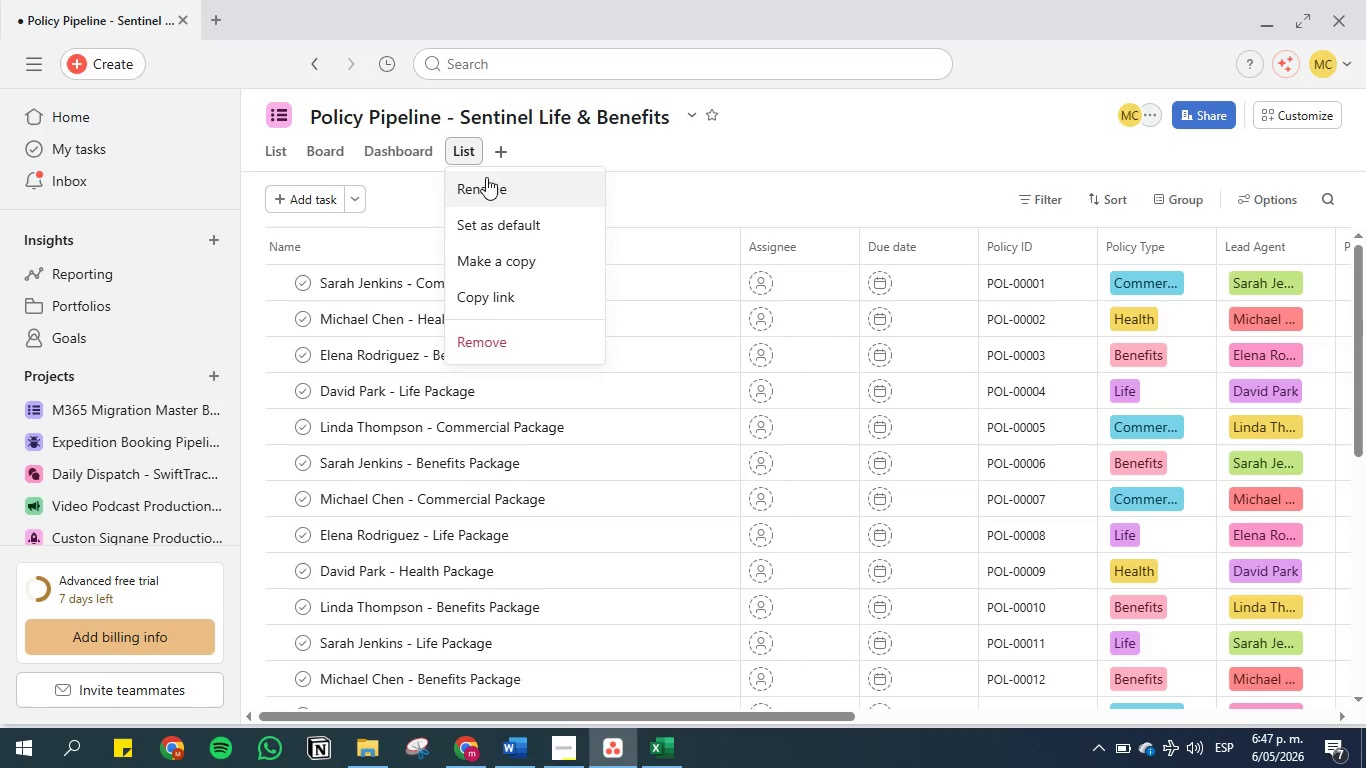 
left_click([486, 177])
 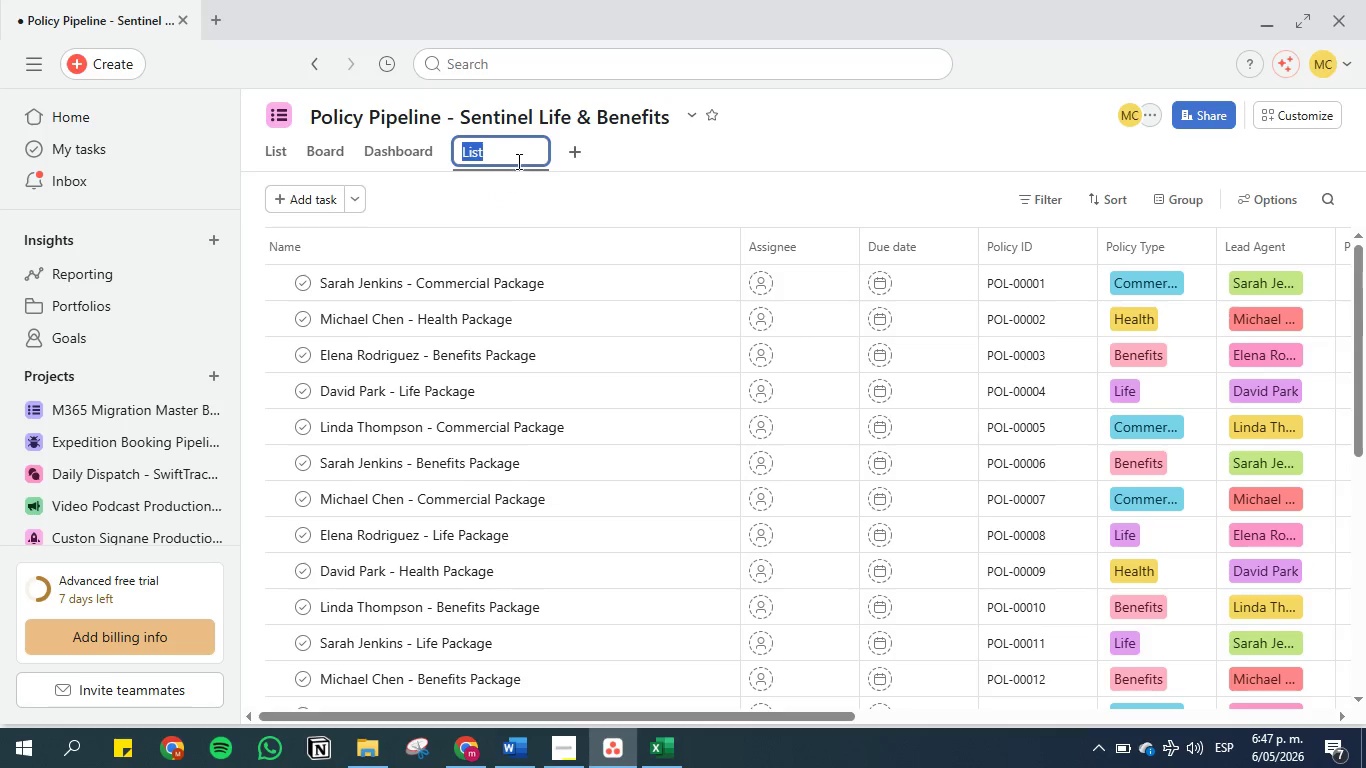 
left_click([514, 156])
 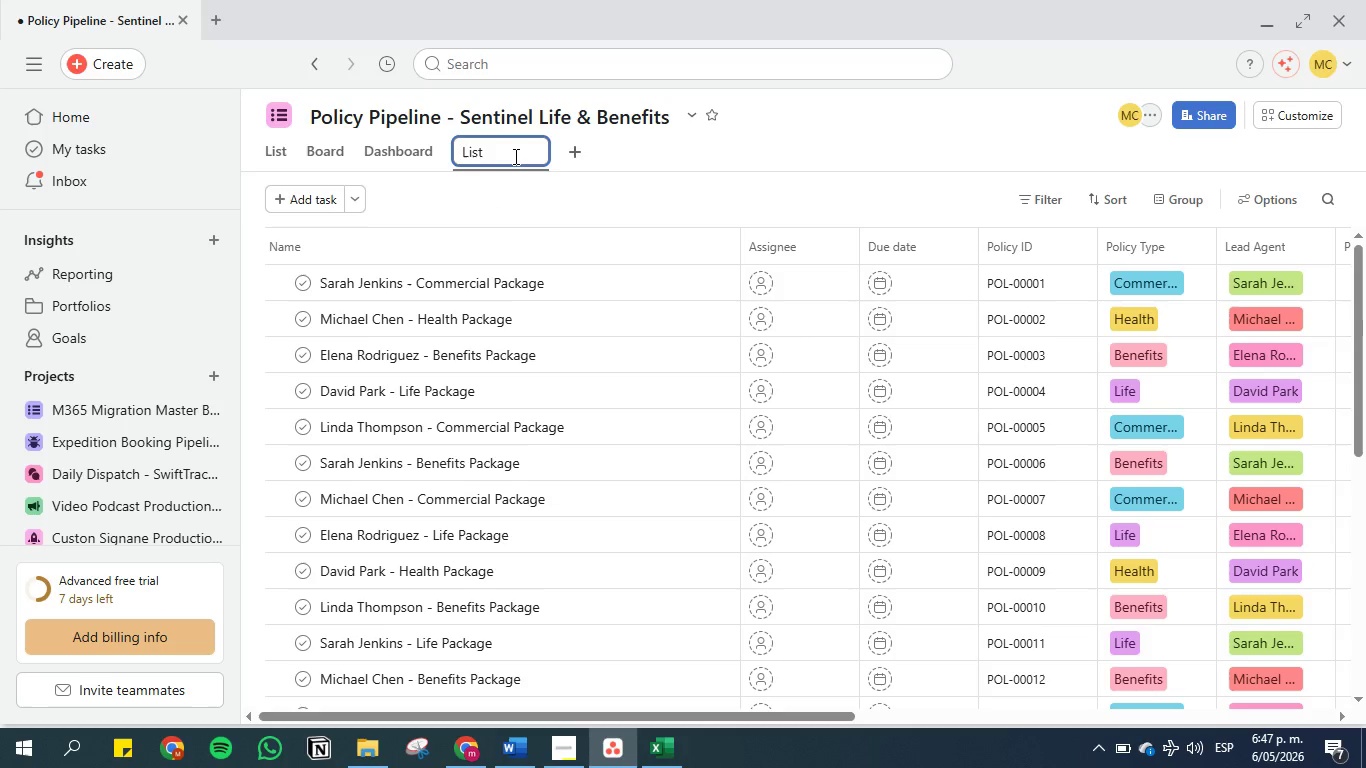 
key(Space)
 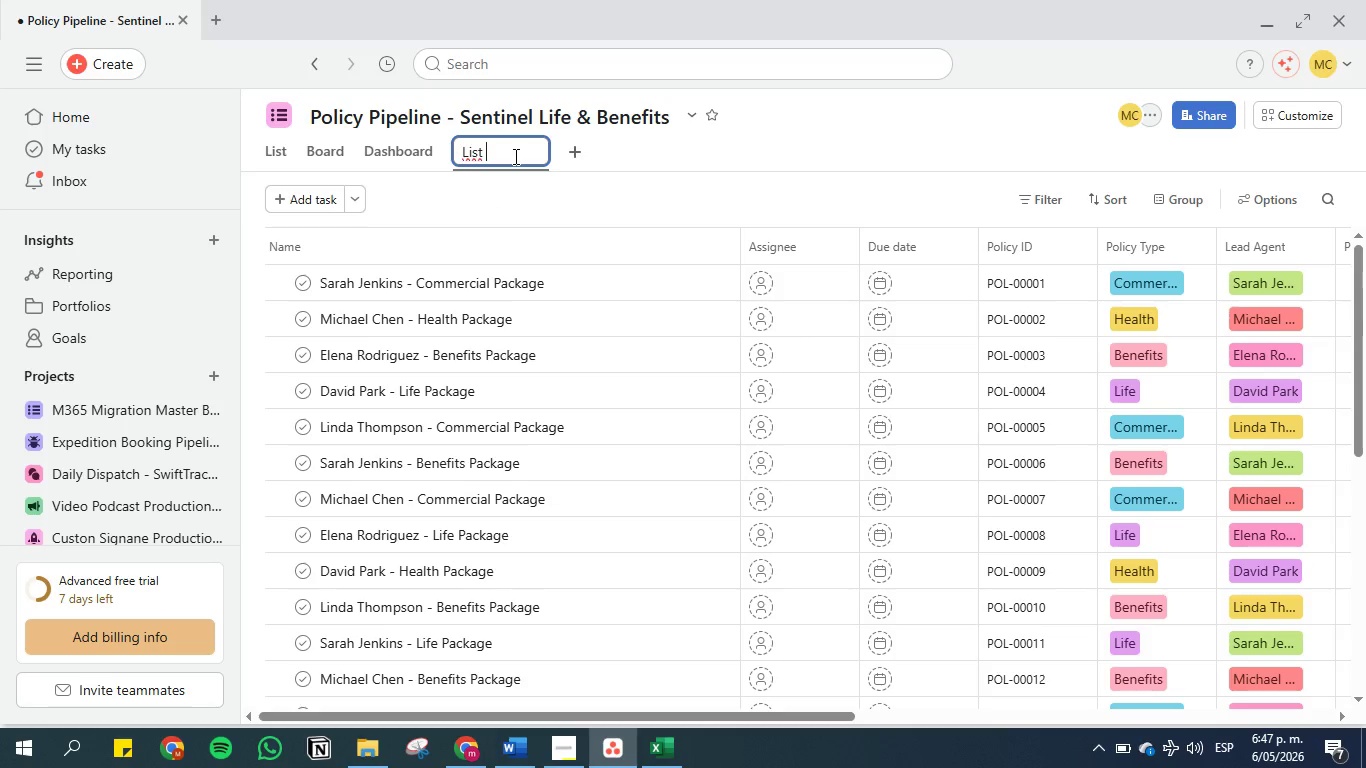 
key(Control+V)
 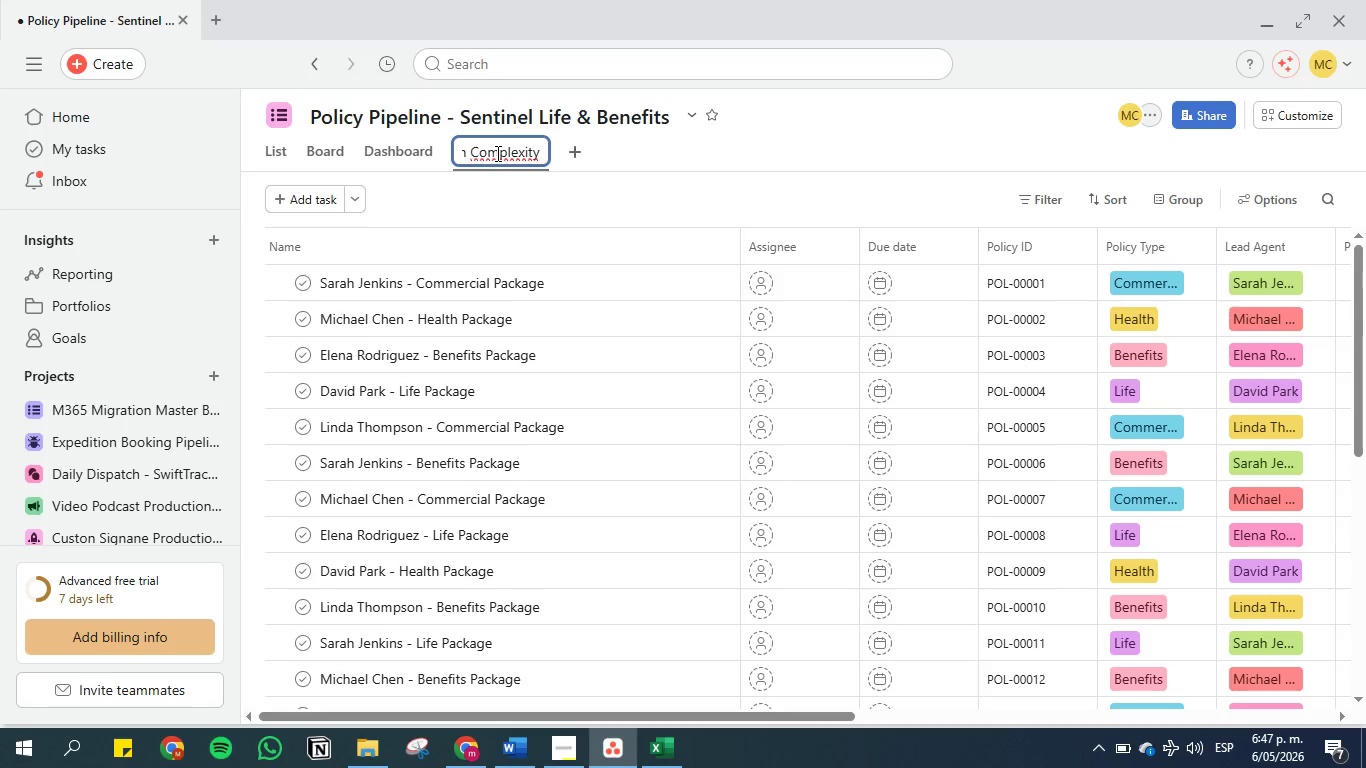 
left_click([496, 153])
 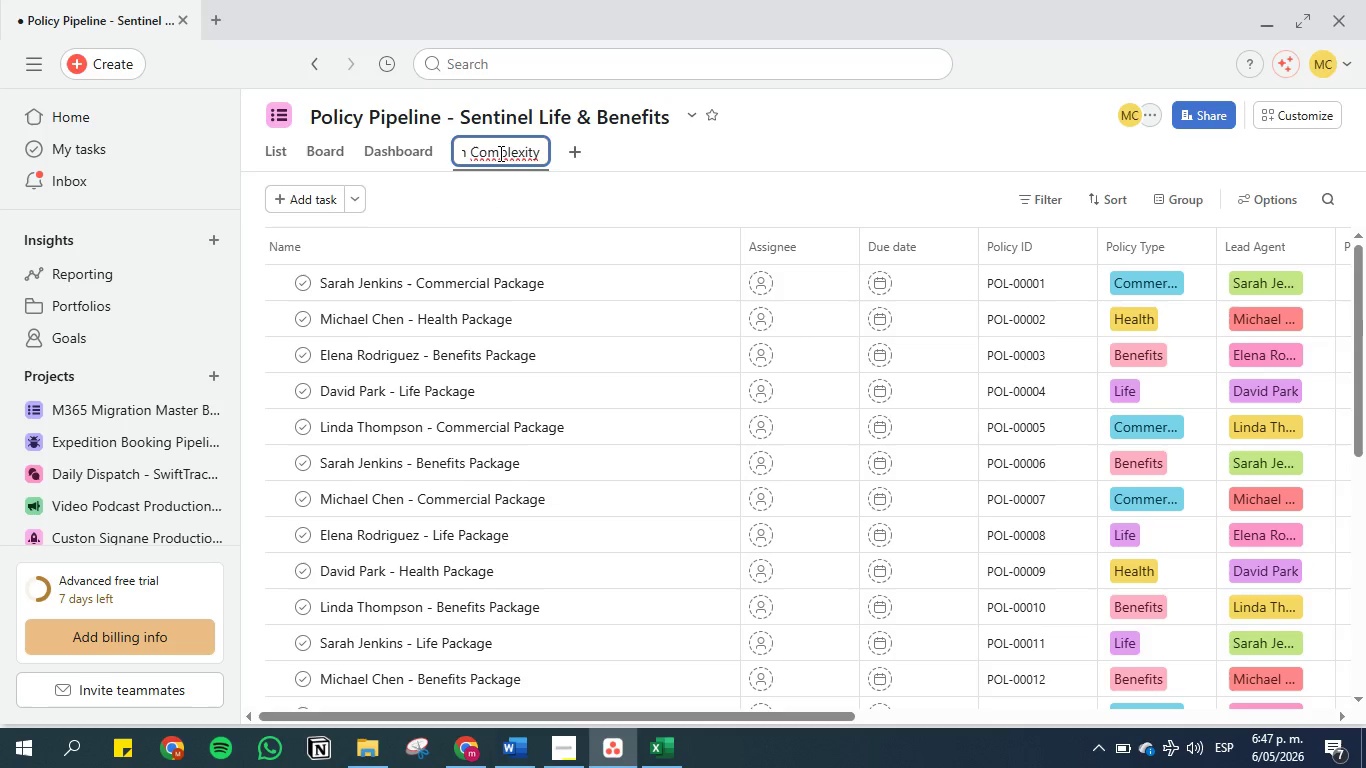 
hold_key(key=ArrowLeft, duration=0.64)
 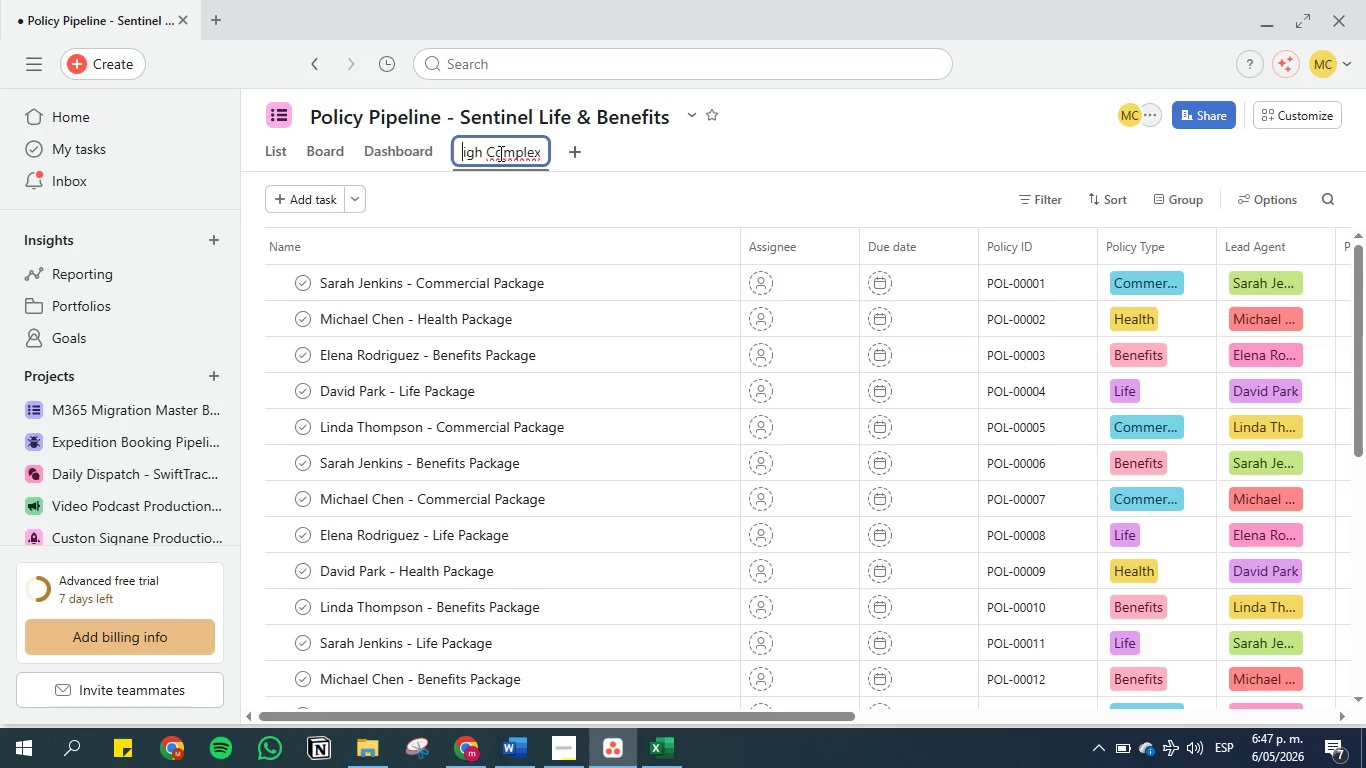 
key(ArrowLeft)
 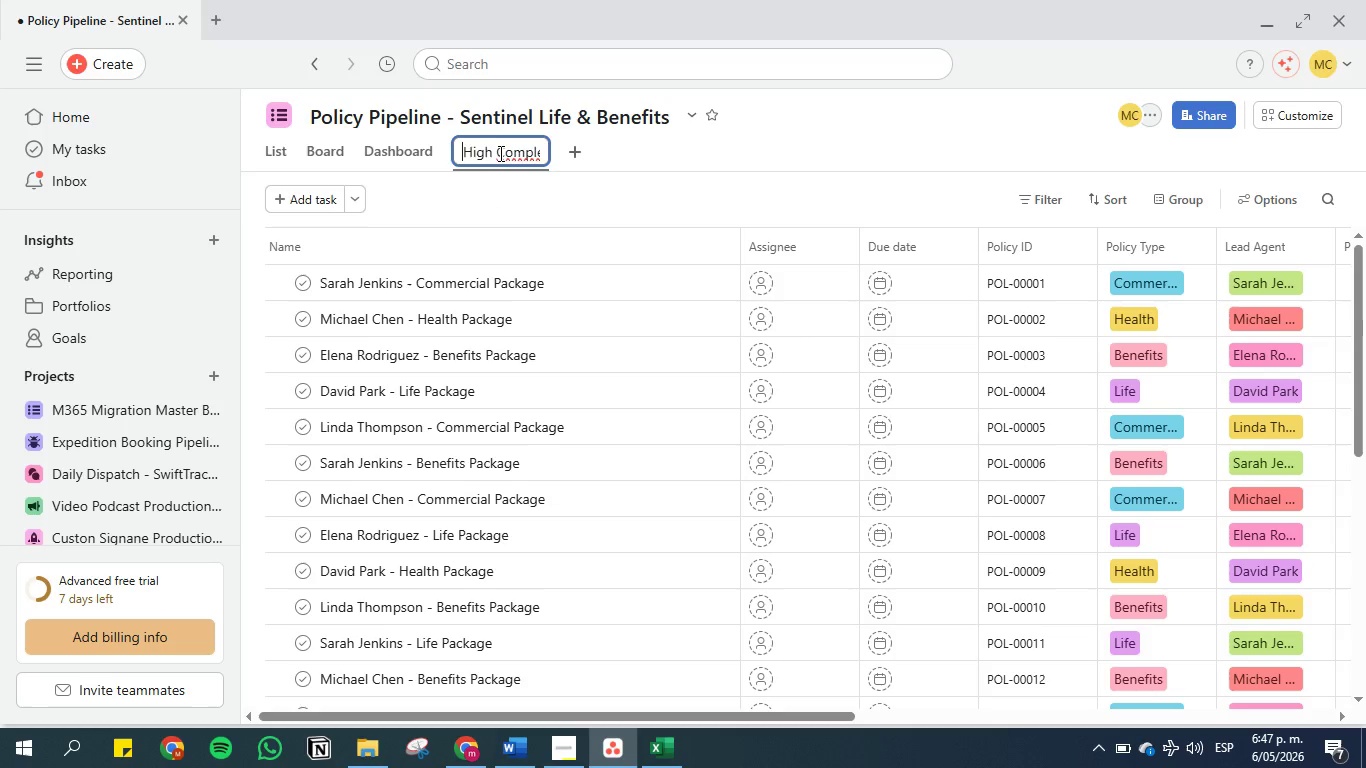 
key(ArrowLeft)
 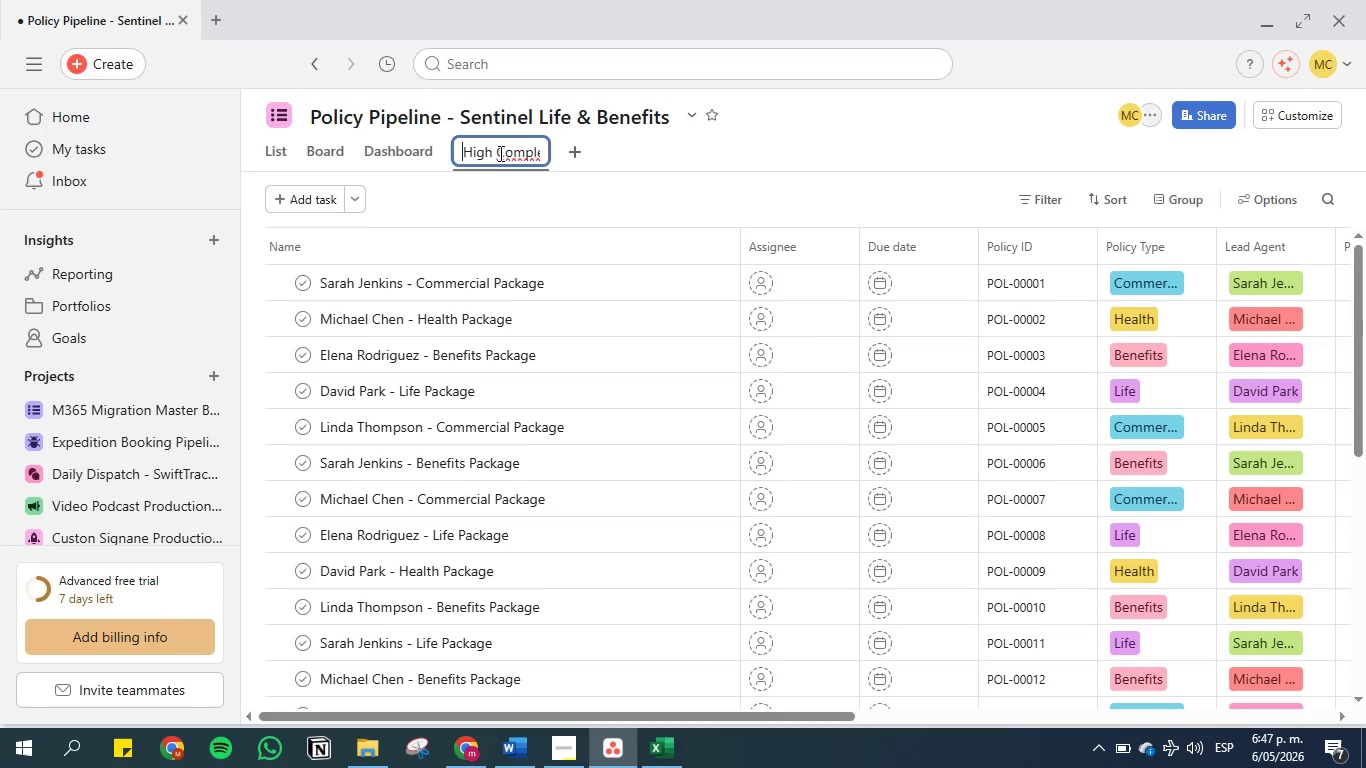 
key(ArrowLeft)
 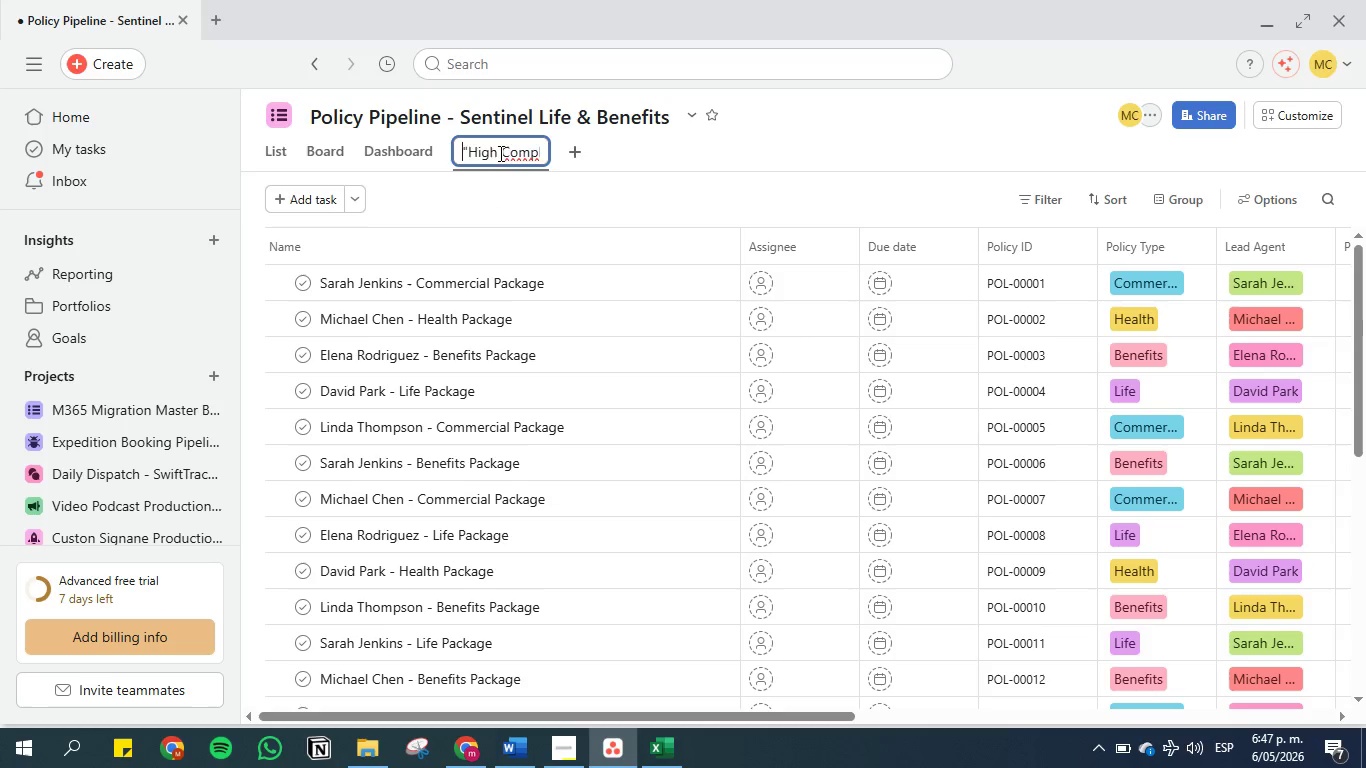 
key(ArrowLeft)
 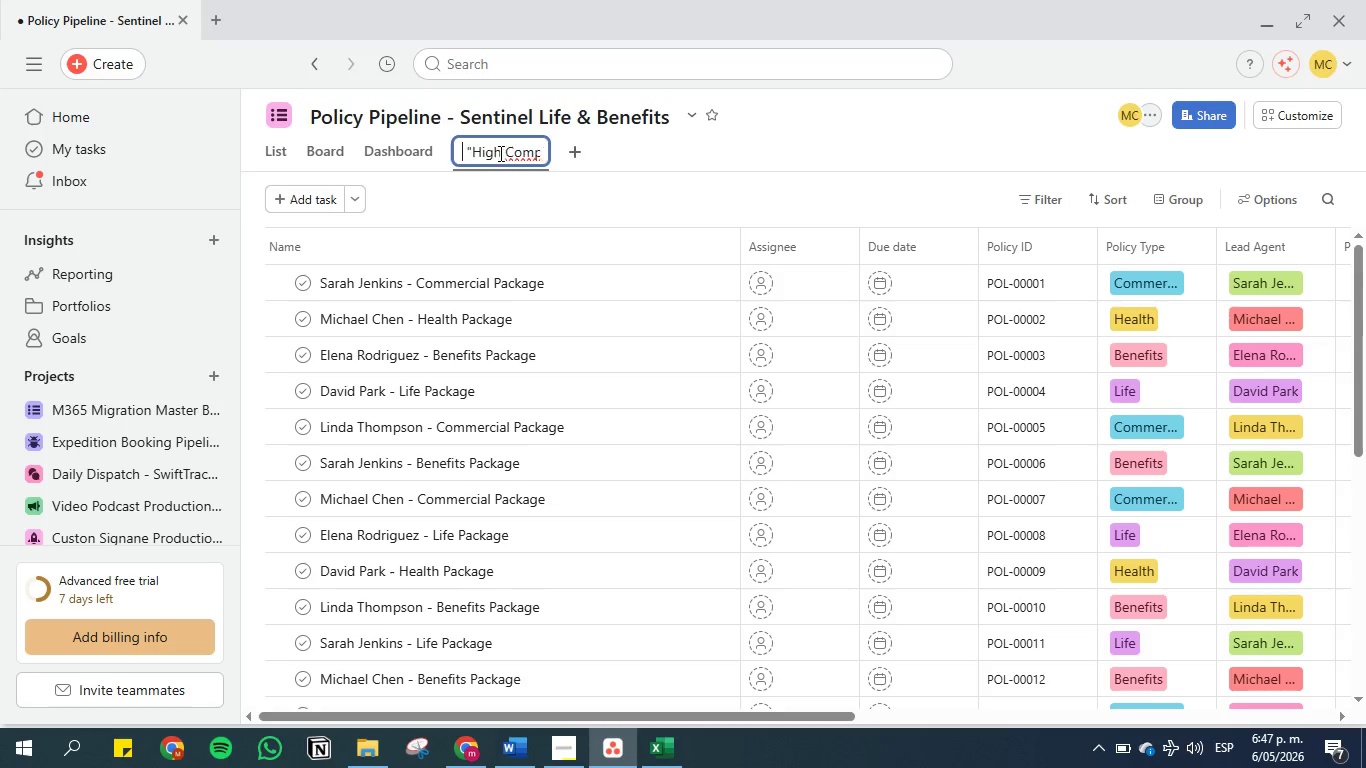 
key(ArrowLeft)
 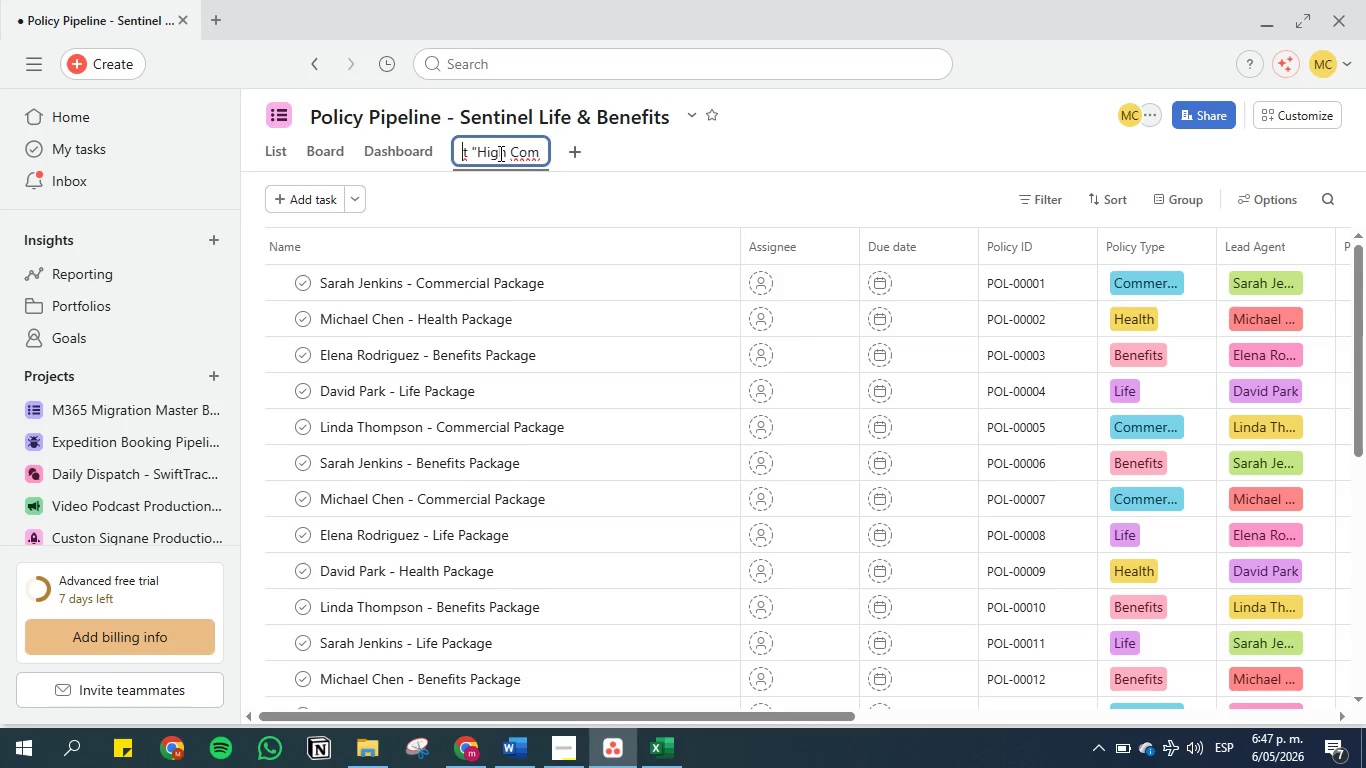 
key(ArrowRight)
 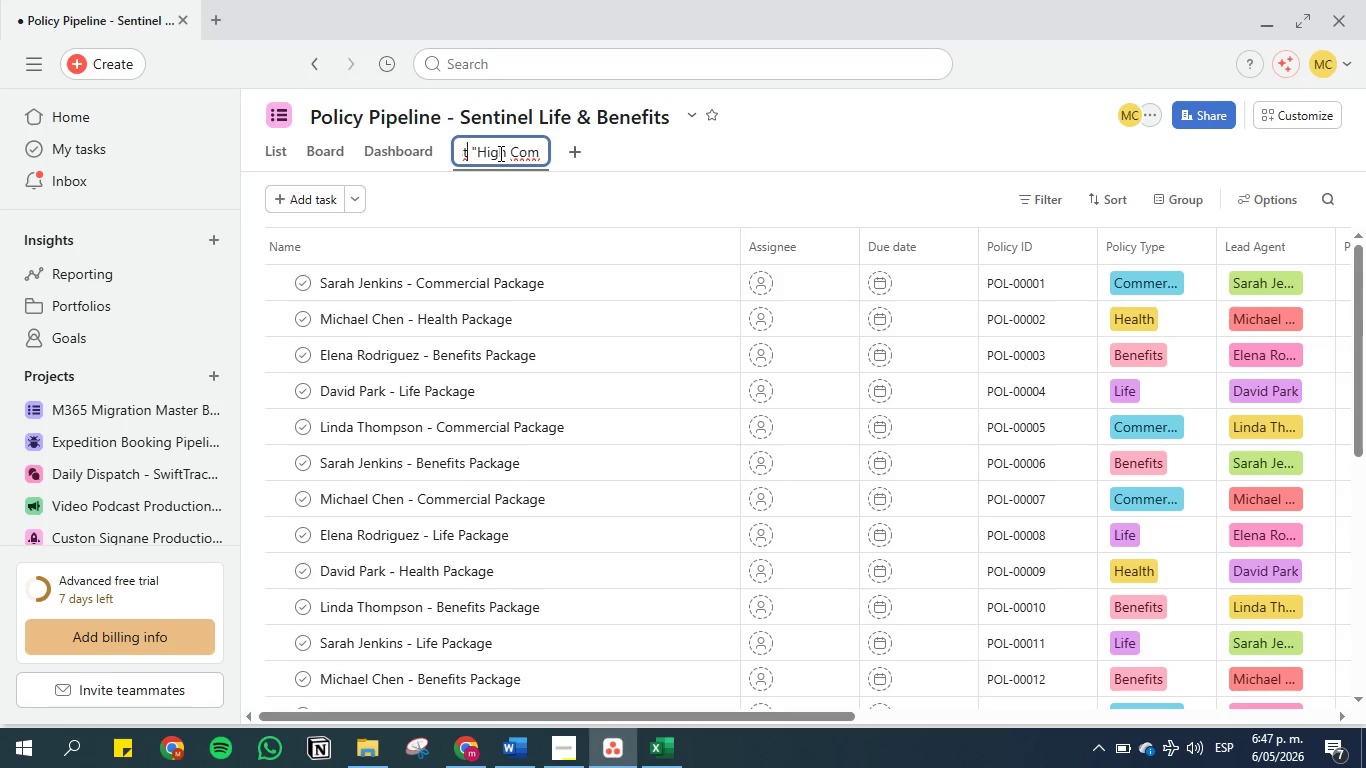 
key(ArrowRight)
 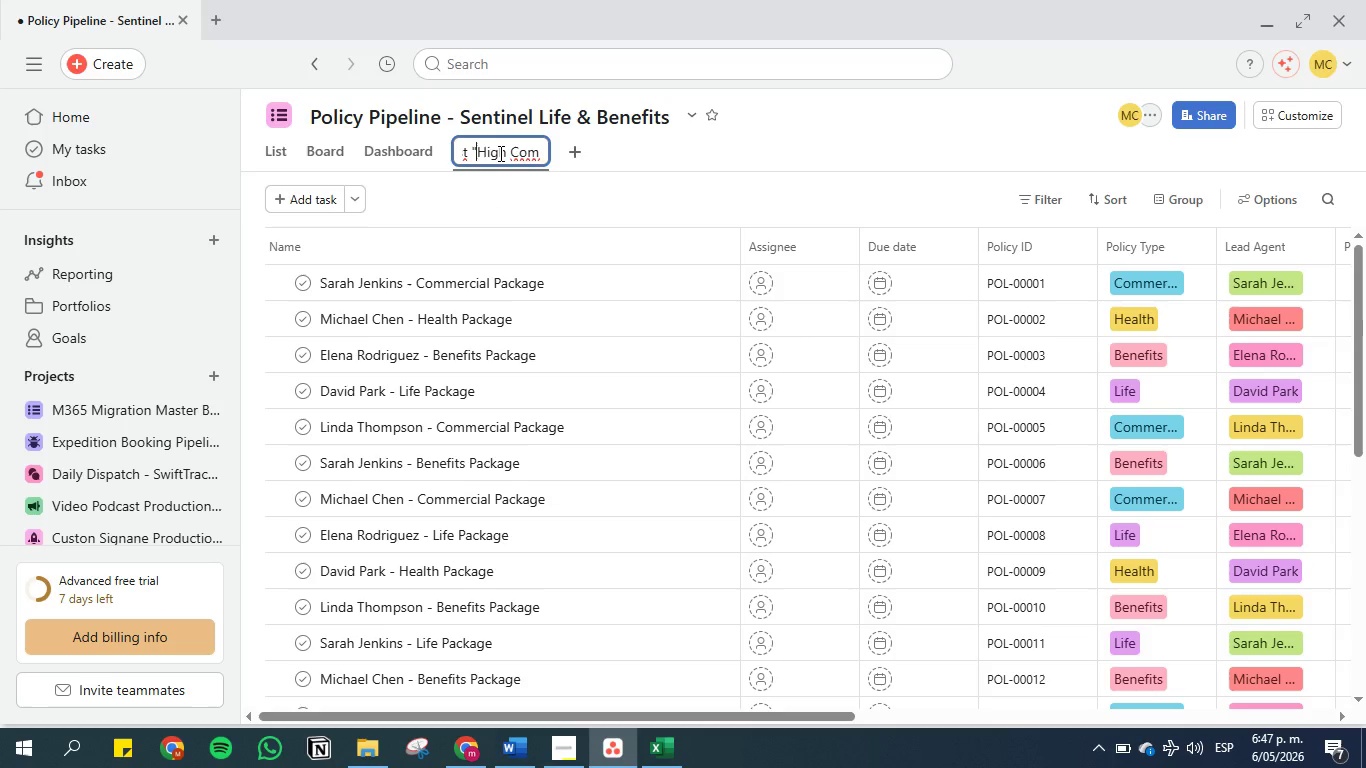 
key(ArrowRight)
 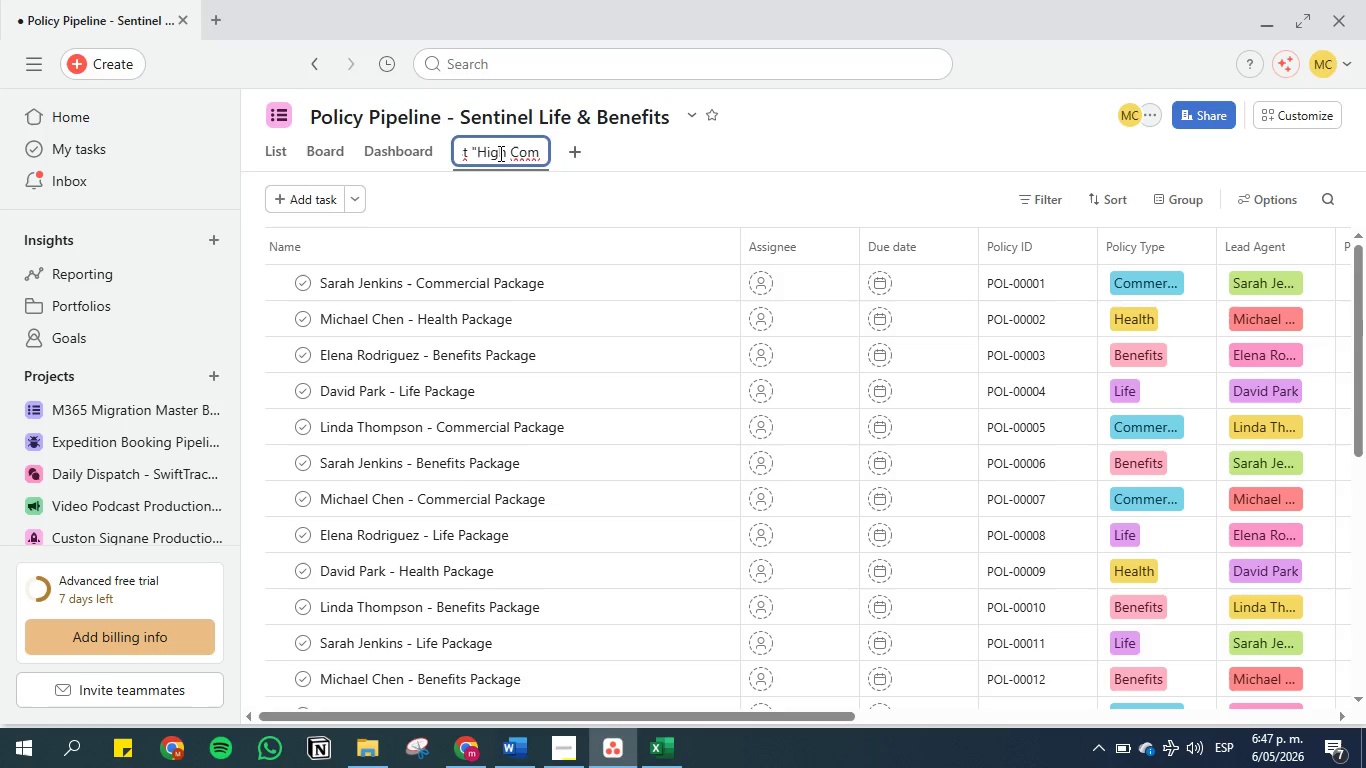 
key(Enter)
 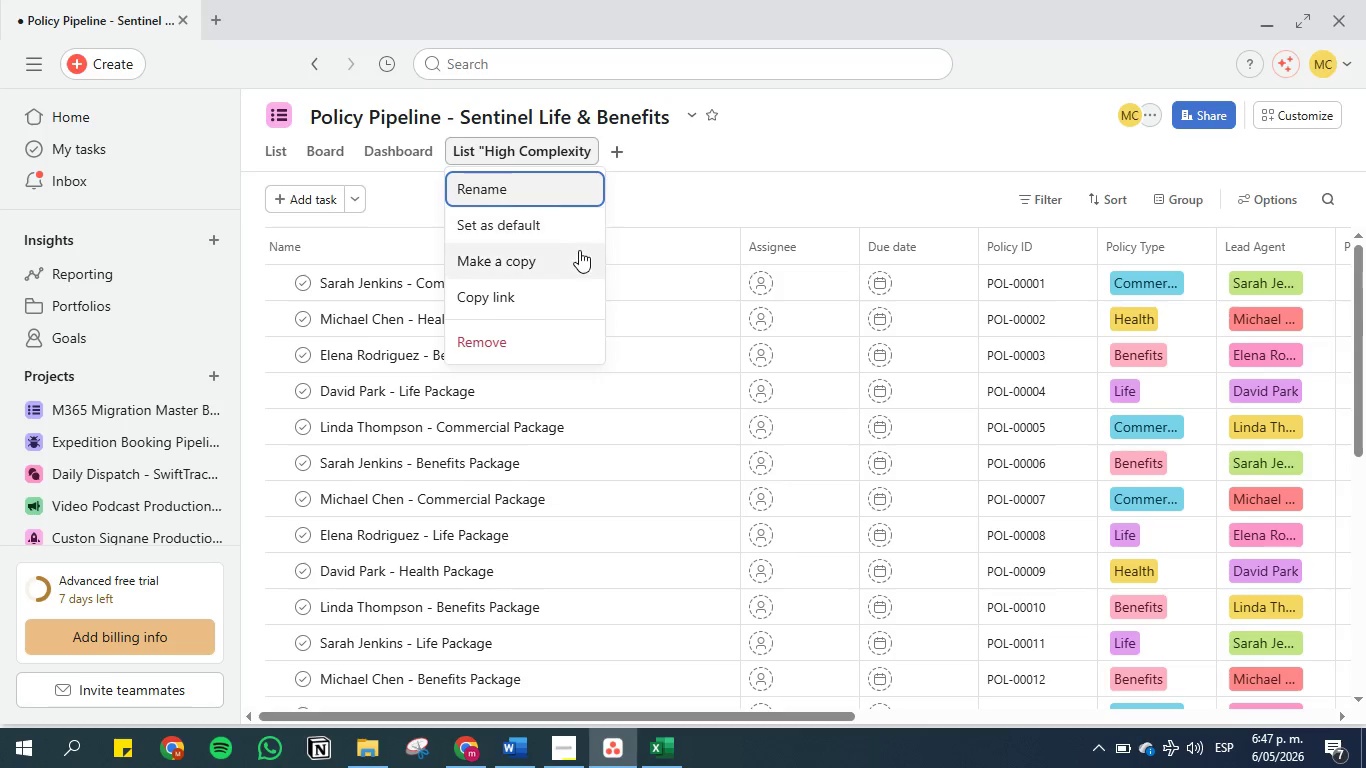 
left_click([531, 193])
 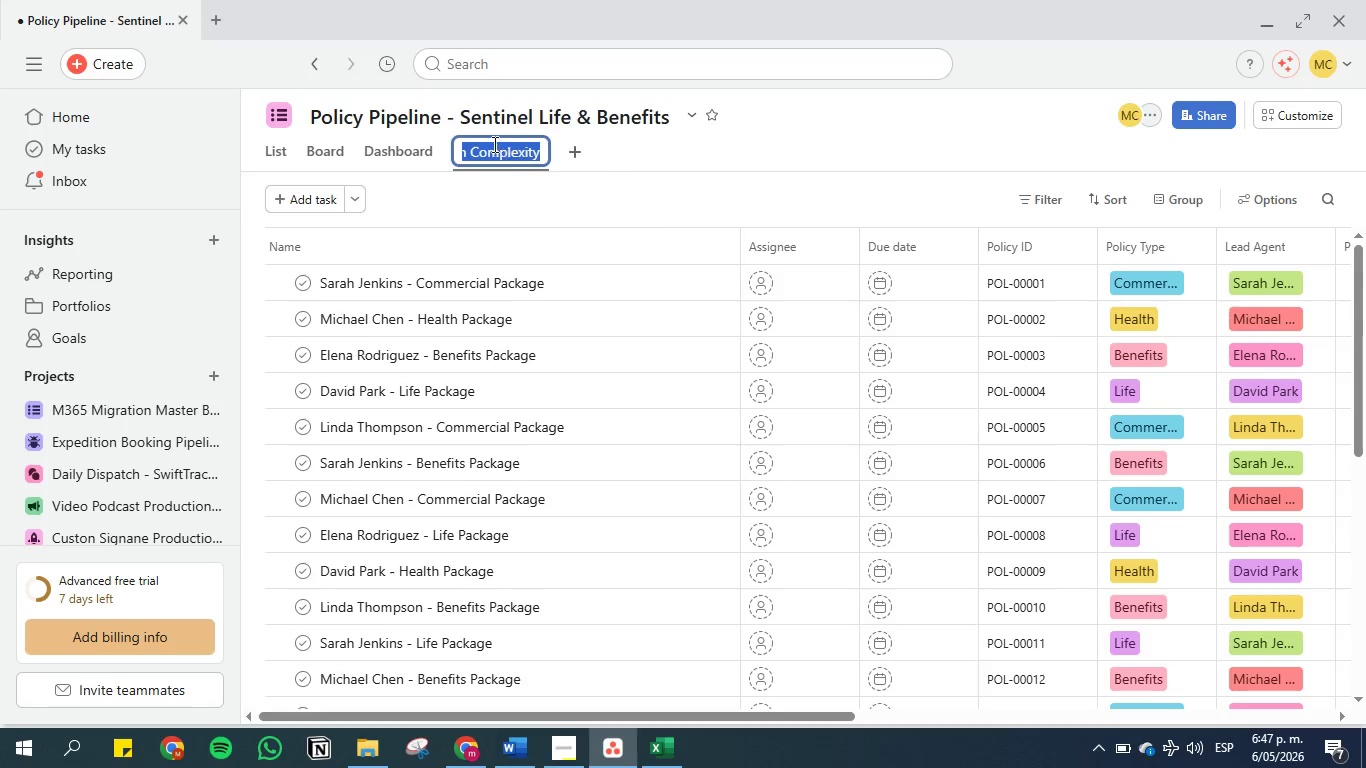 
left_click([493, 144])
 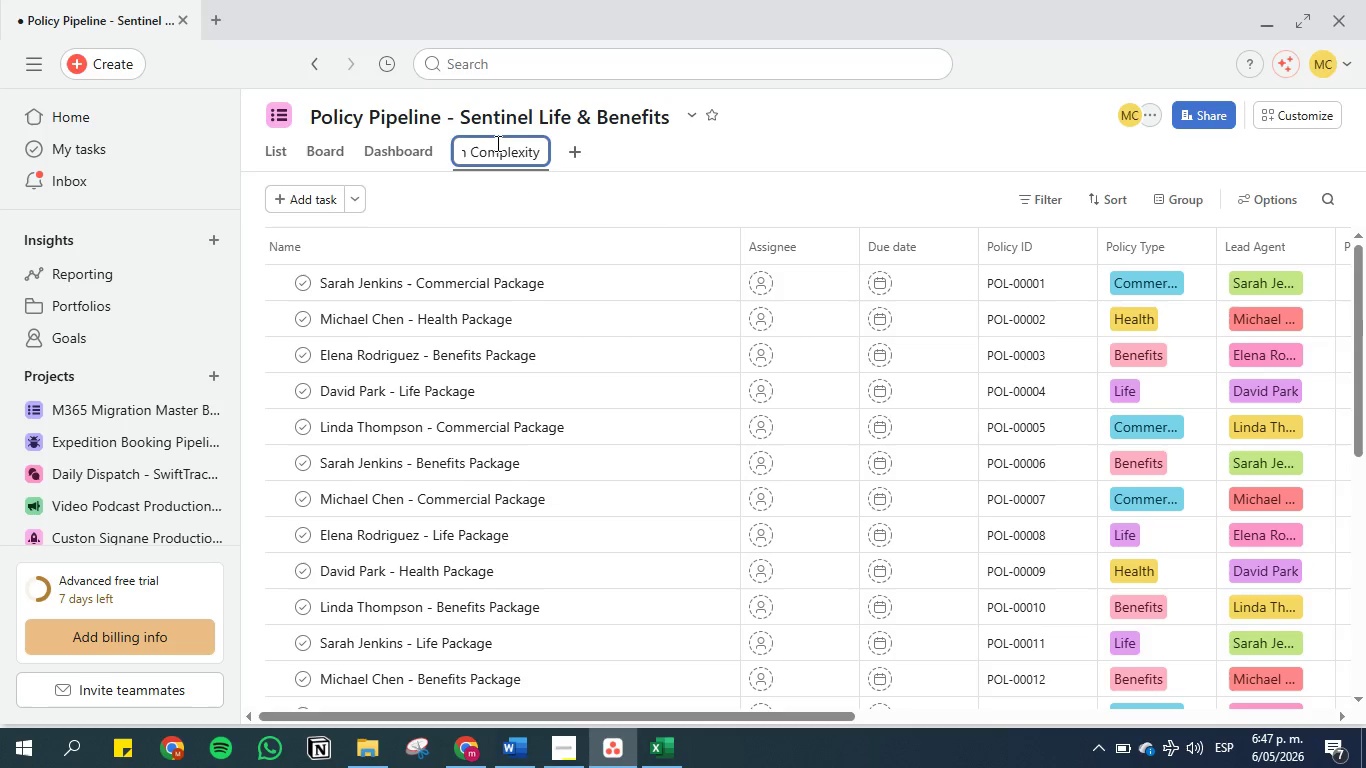 
hold_key(key=ArrowLeft, duration=0.84)
 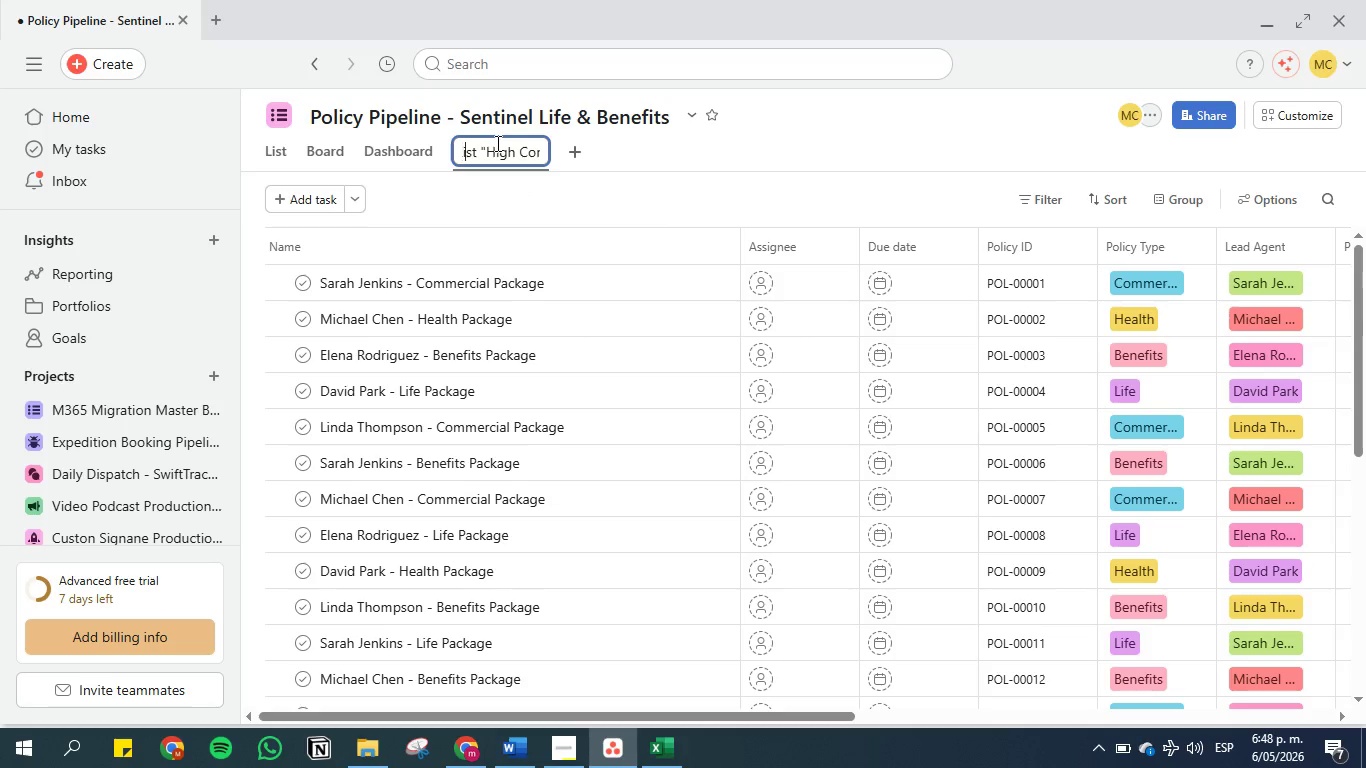 
key(ArrowRight)
 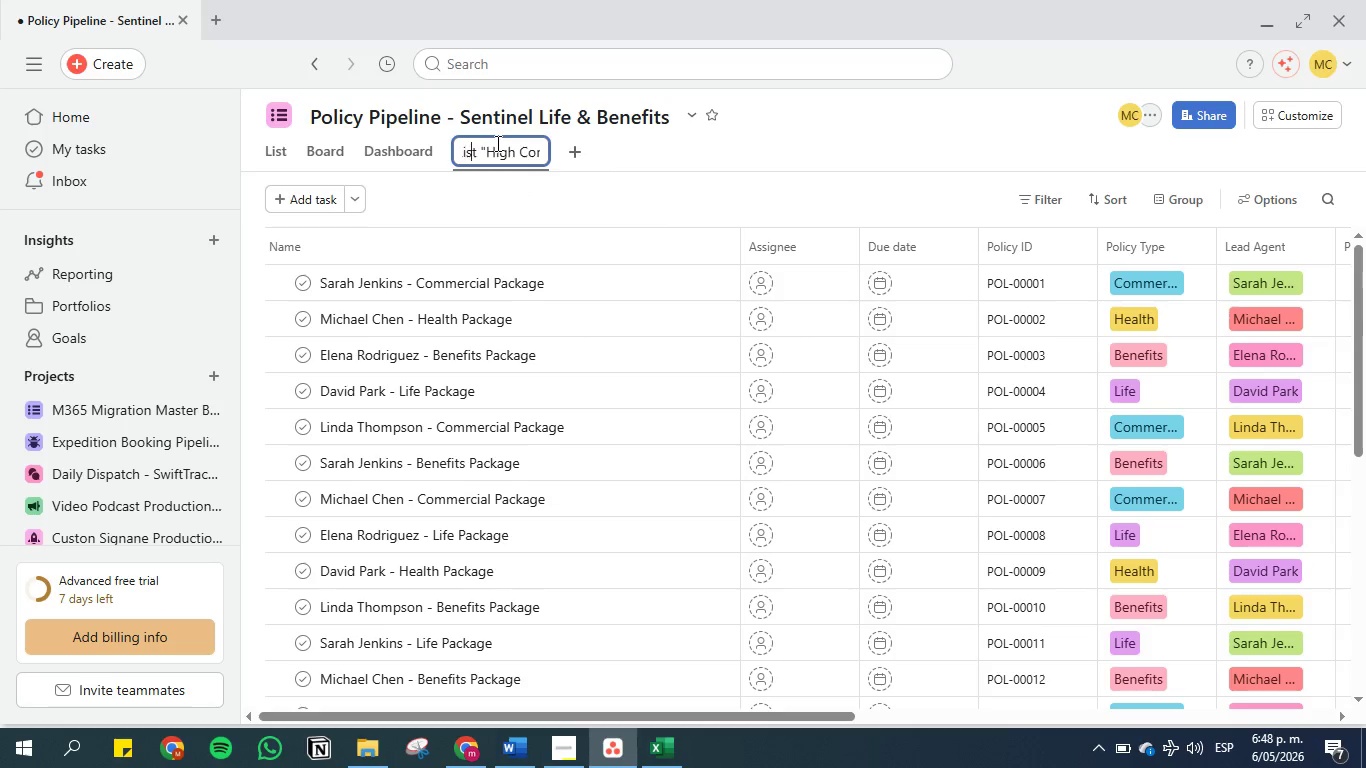 
key(ArrowRight)
 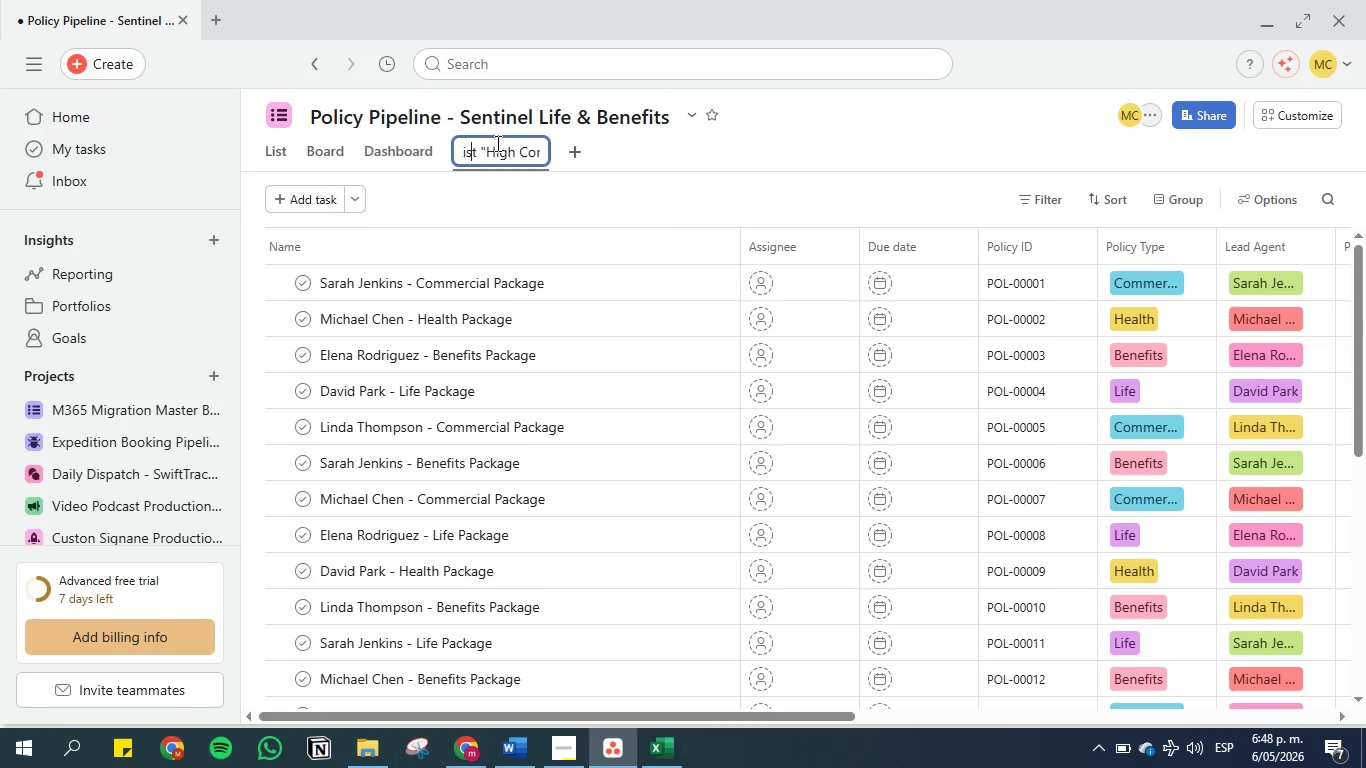 
key(ArrowRight)
 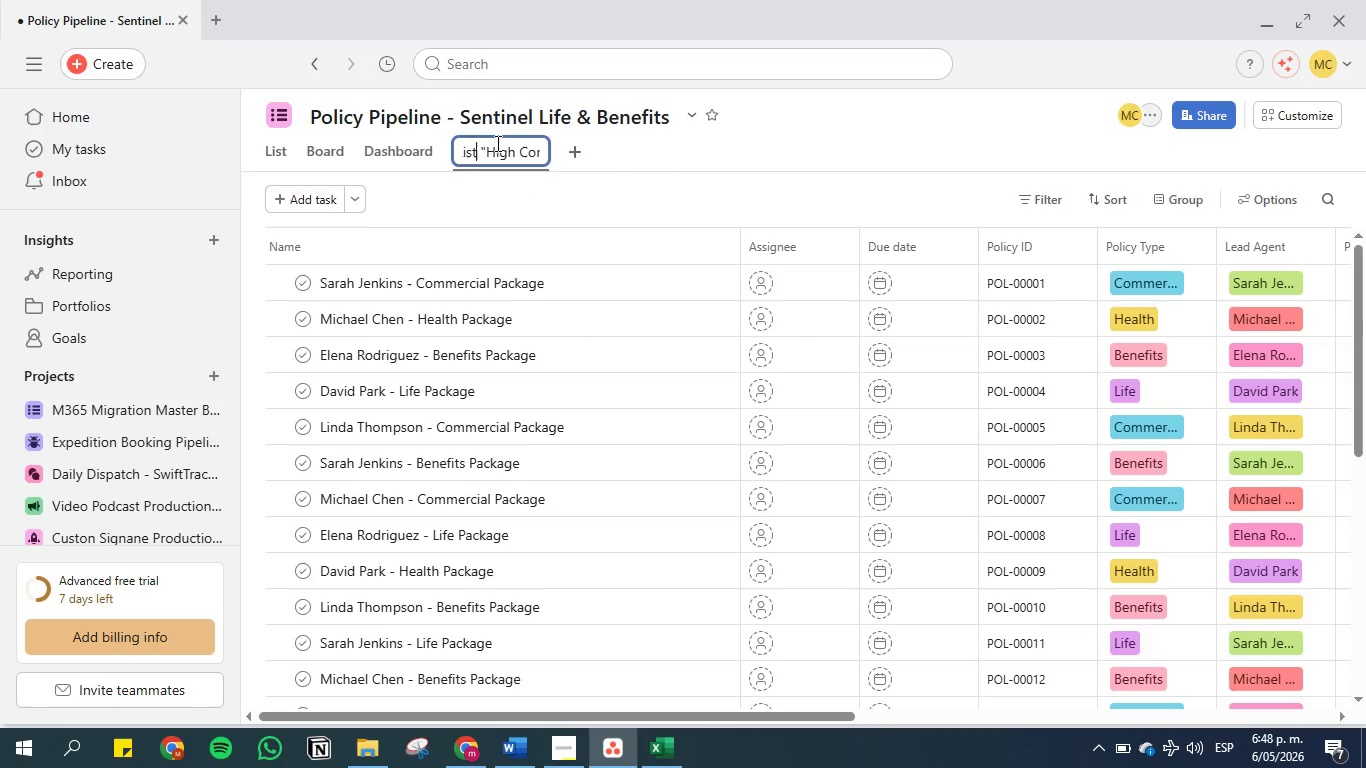 
key(ArrowRight)
 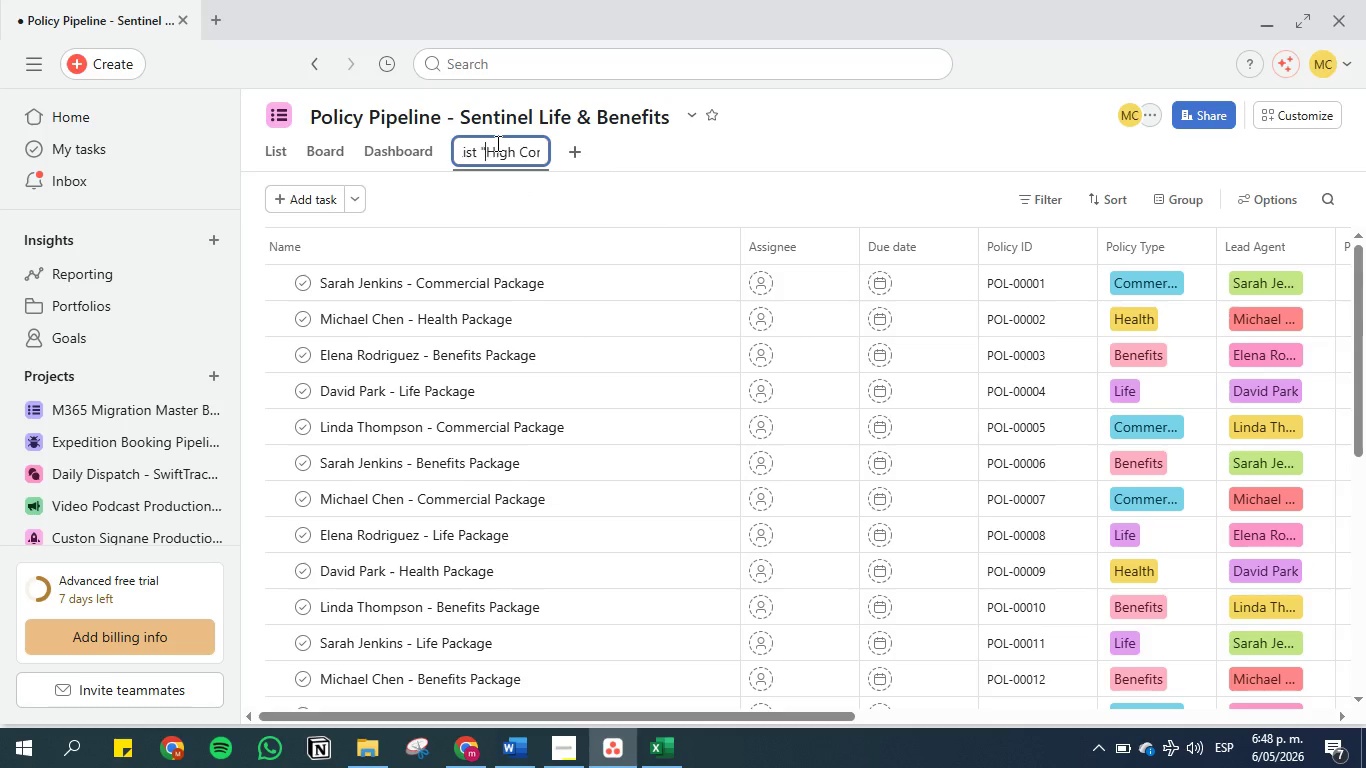 
key(ArrowRight)
 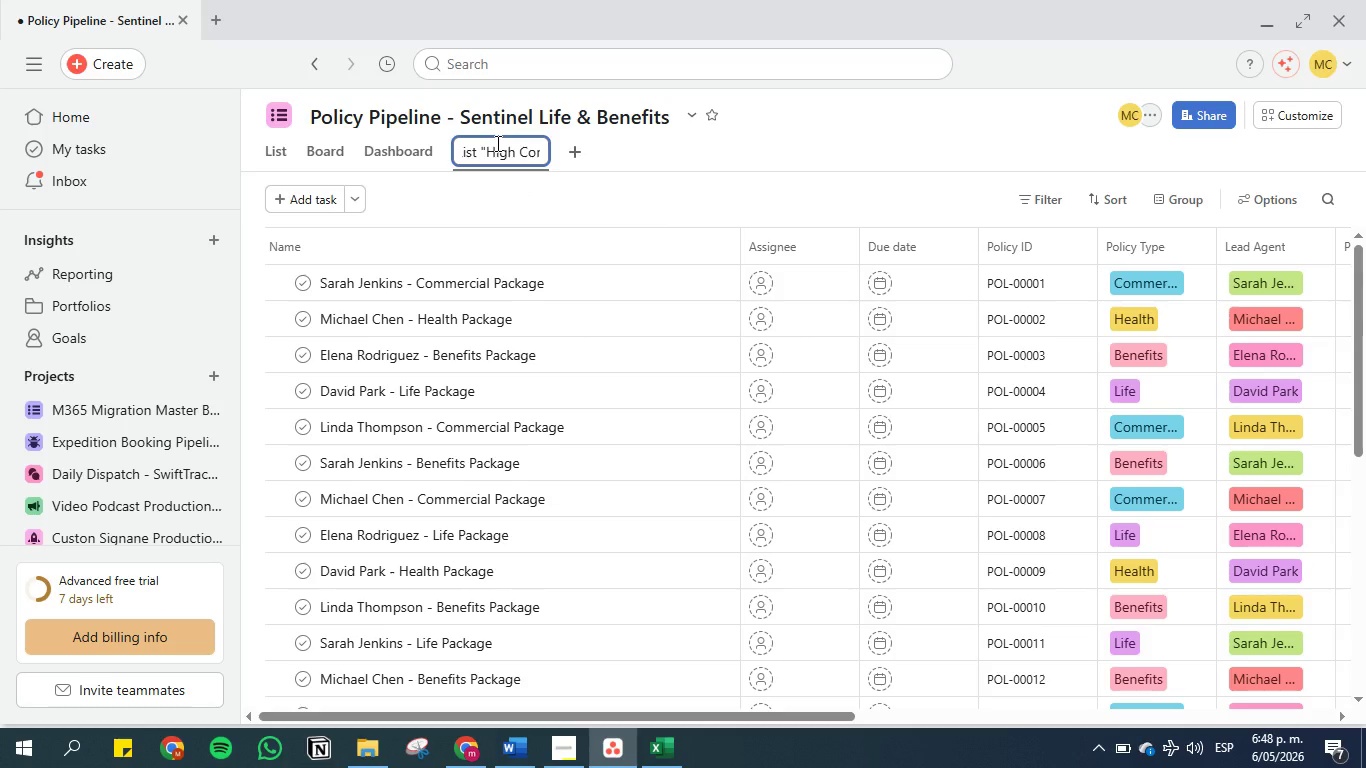 
key(Backspace)
 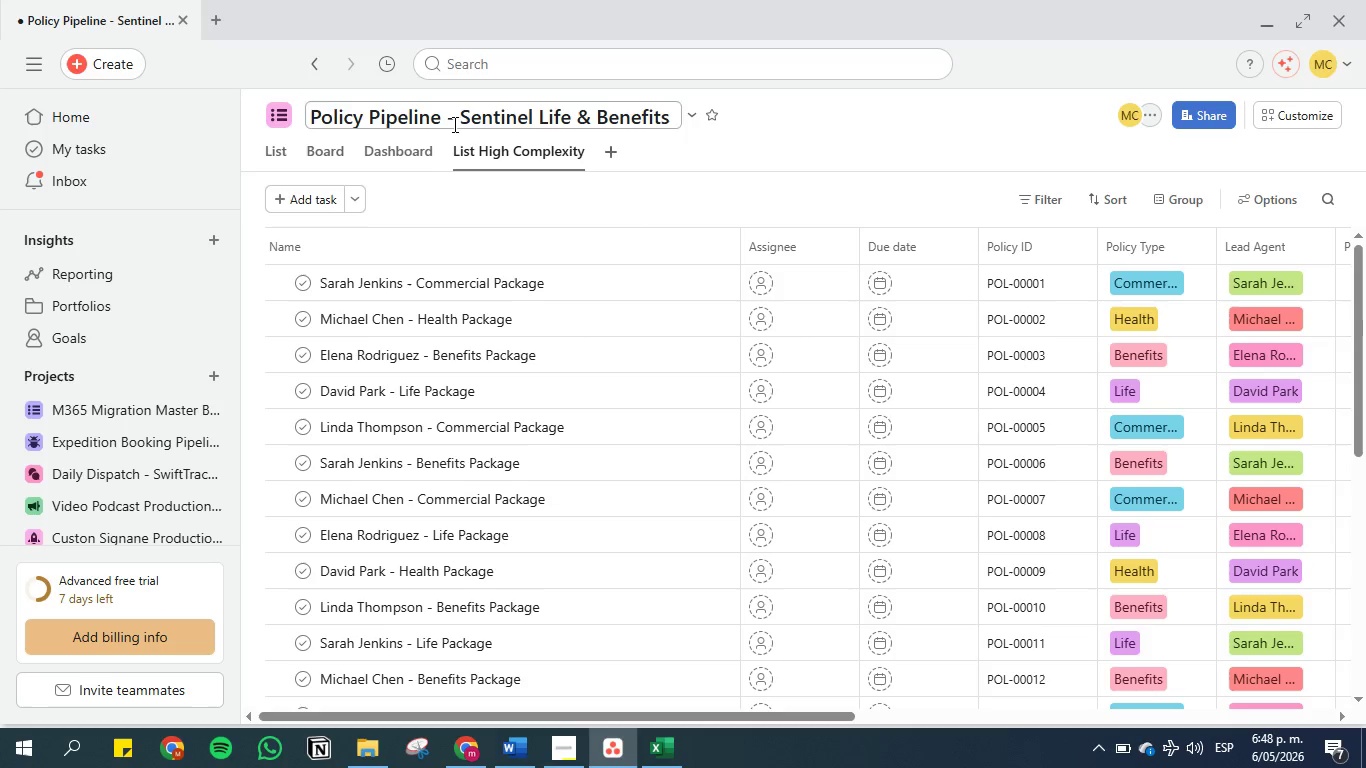 
wait(6.22)
 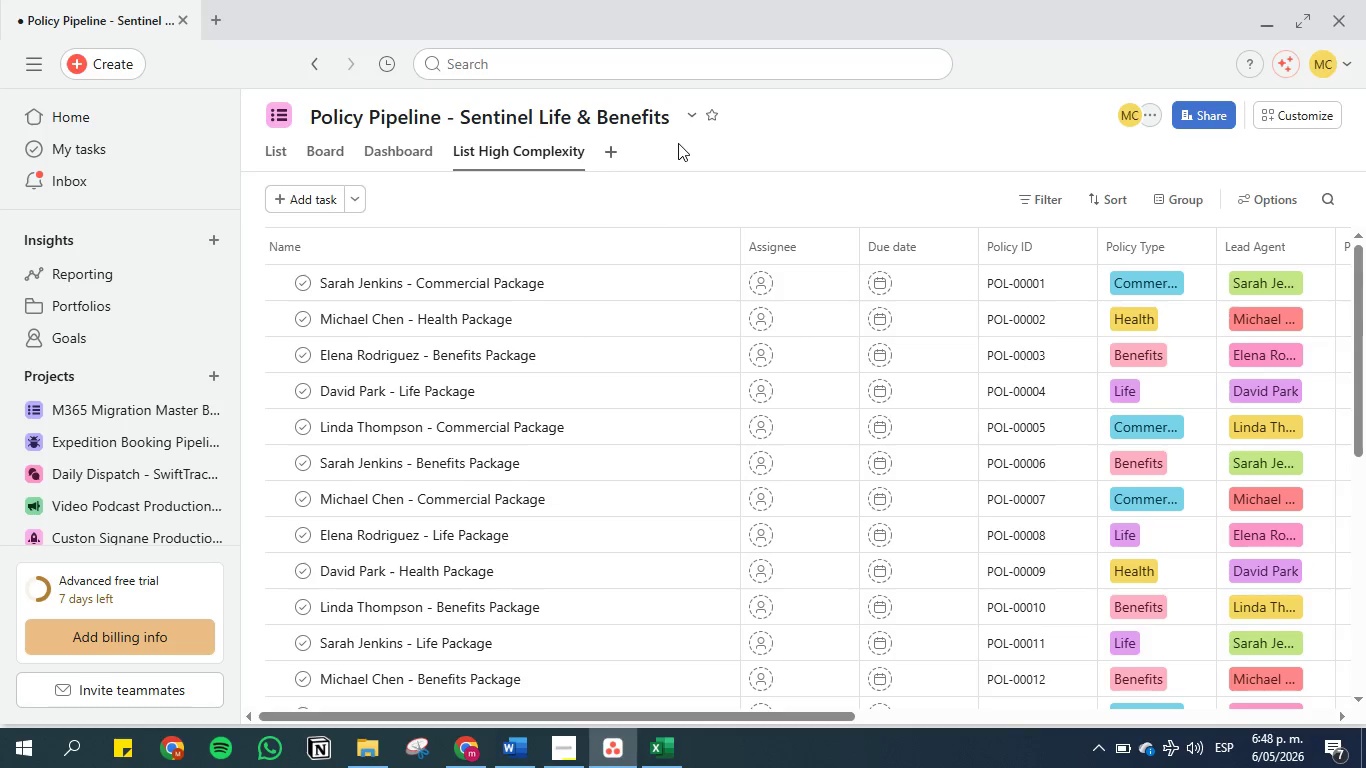 
left_click([519, 745])
 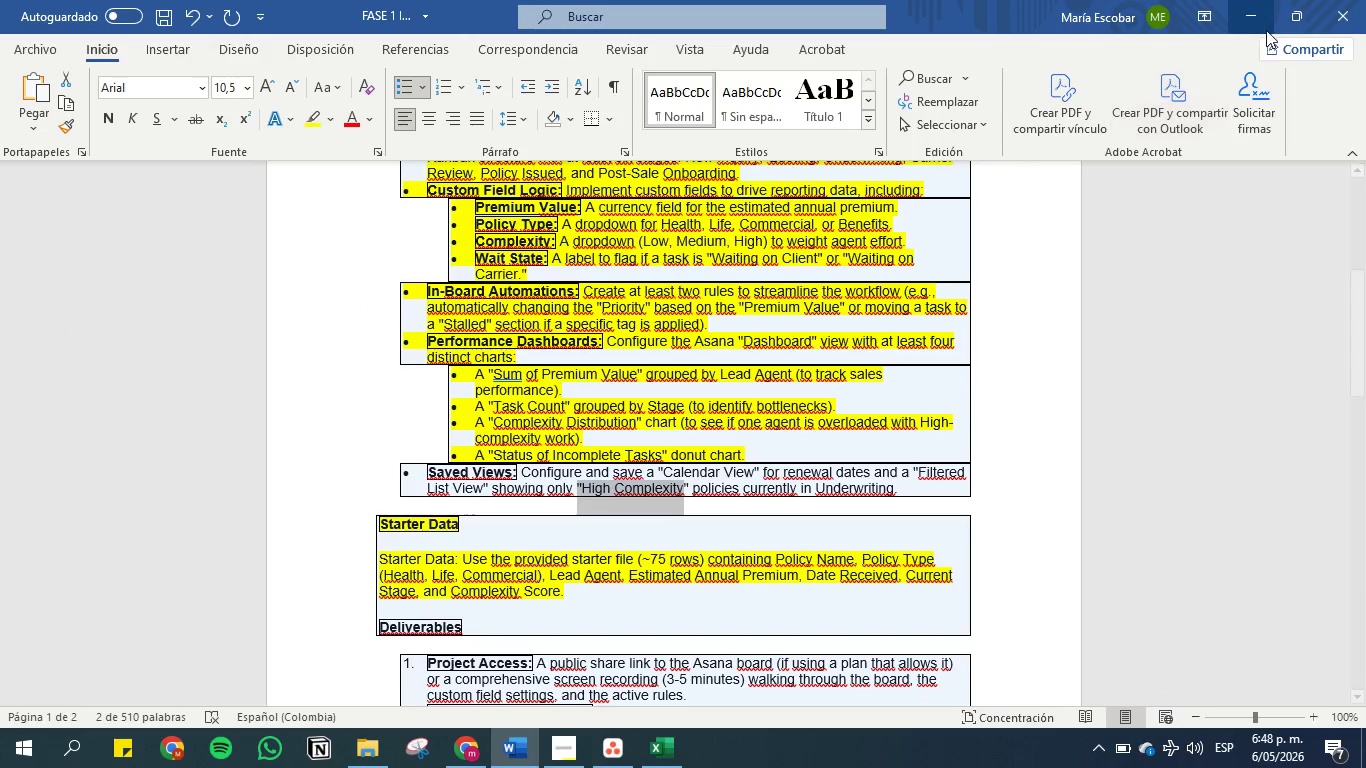 
left_click([1244, 15])
 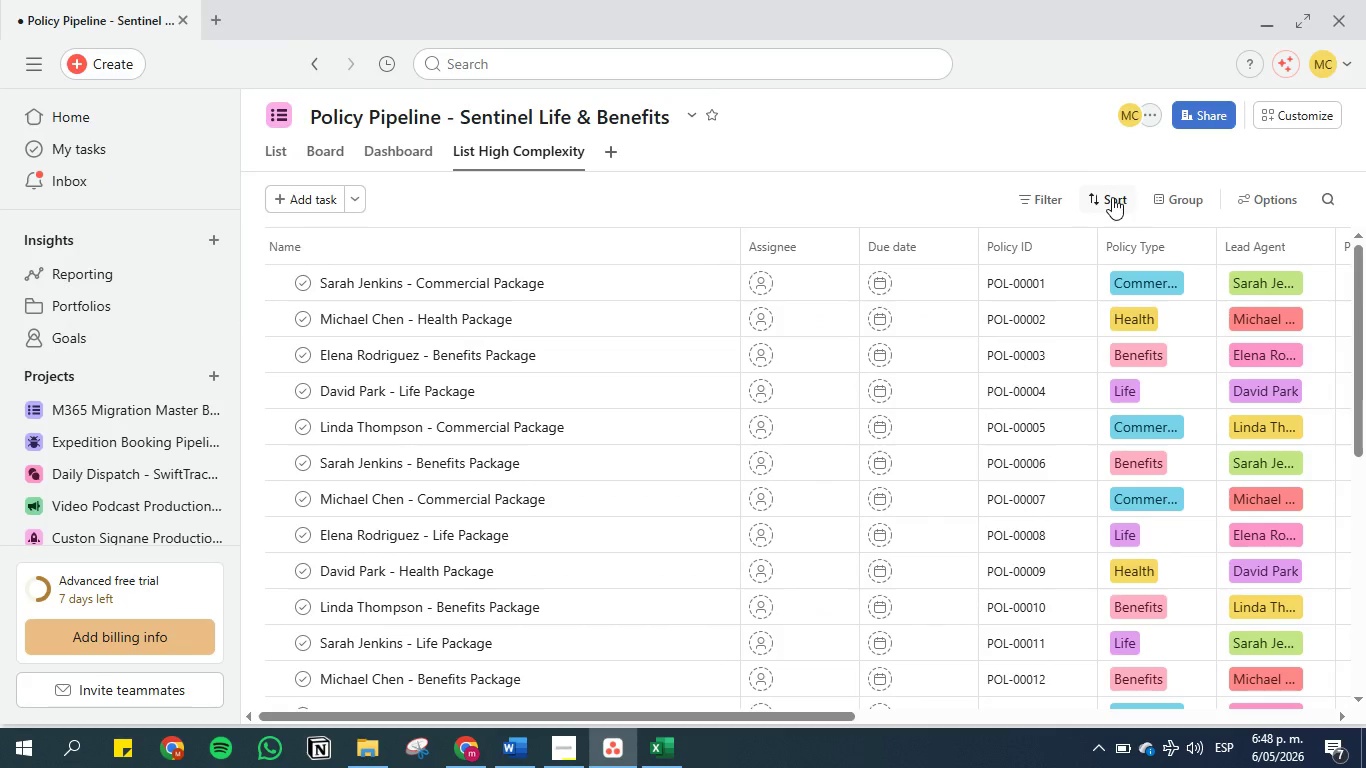 
left_click([1112, 197])
 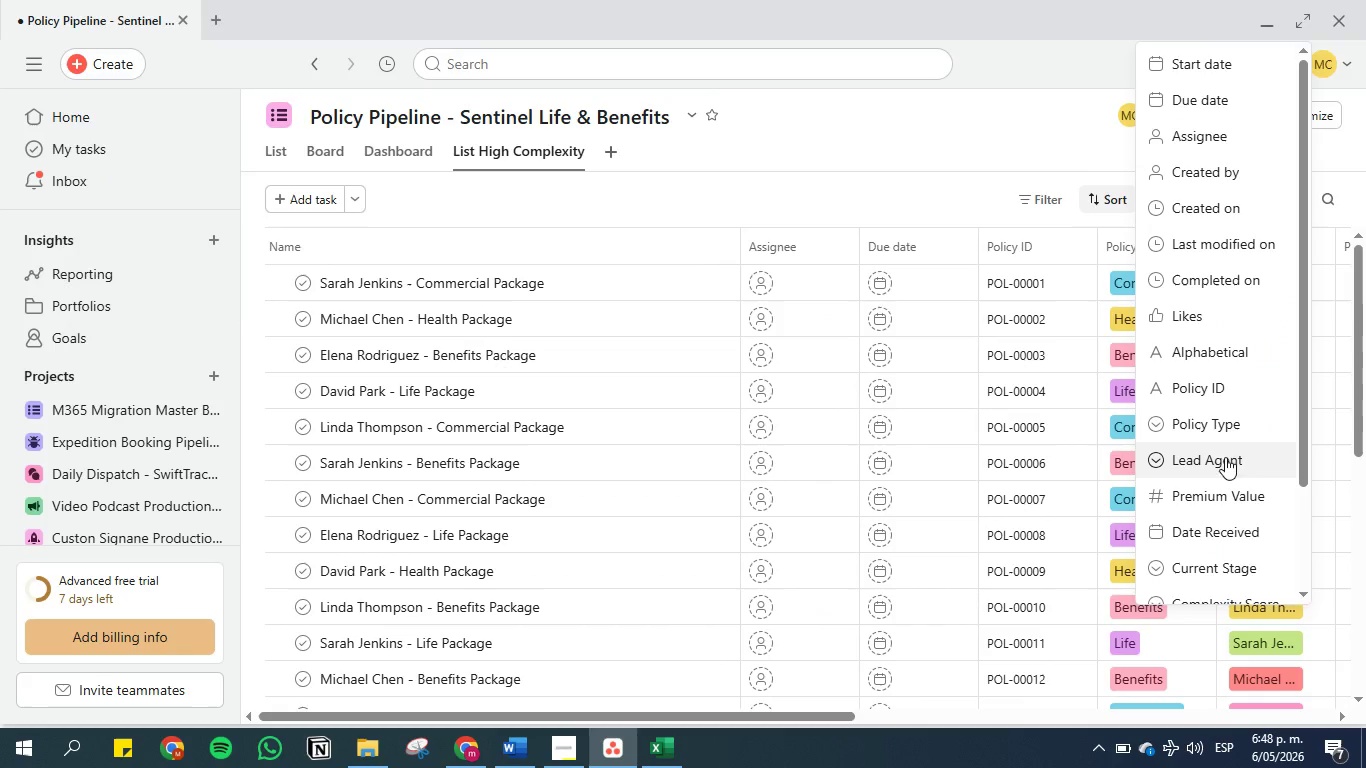 
scroll: coordinate [1228, 438], scroll_direction: down, amount: 1.0
 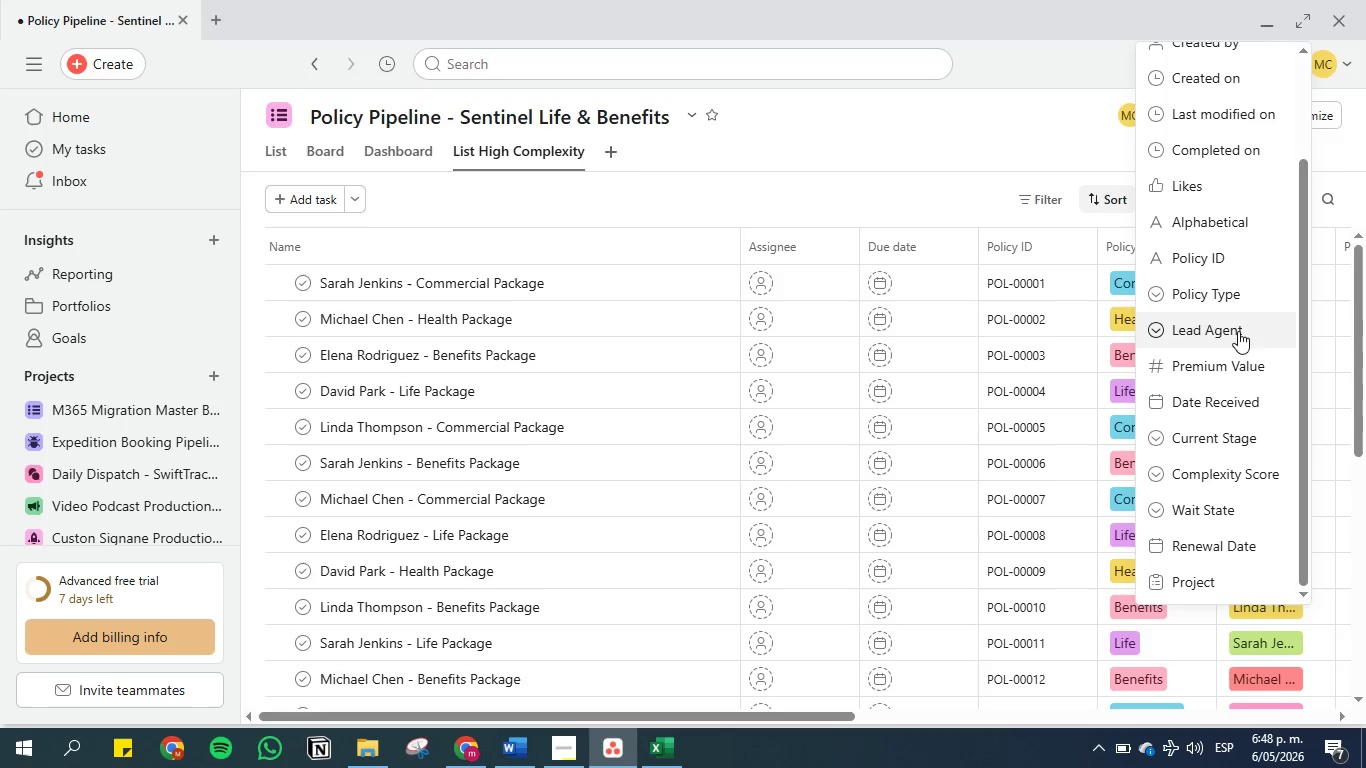 
wait(5.8)
 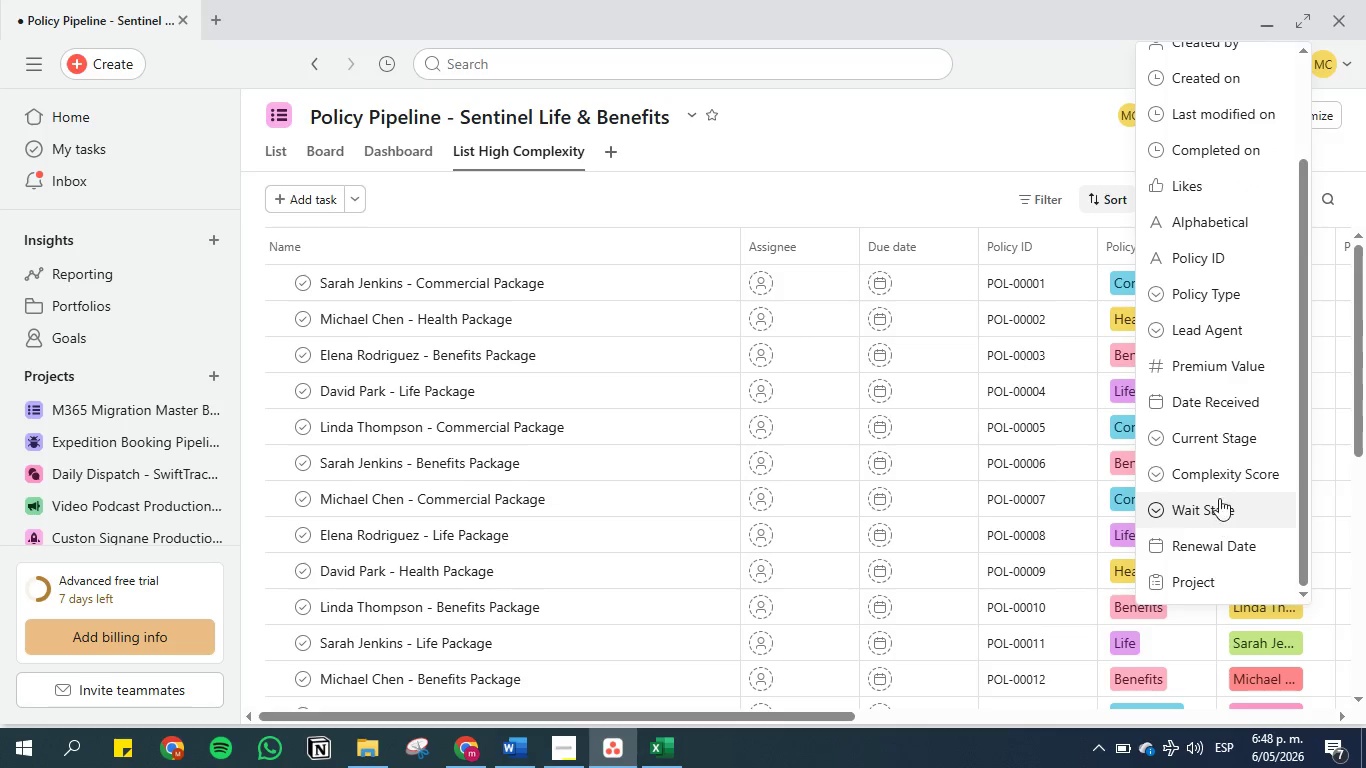 
left_click([1234, 473])
 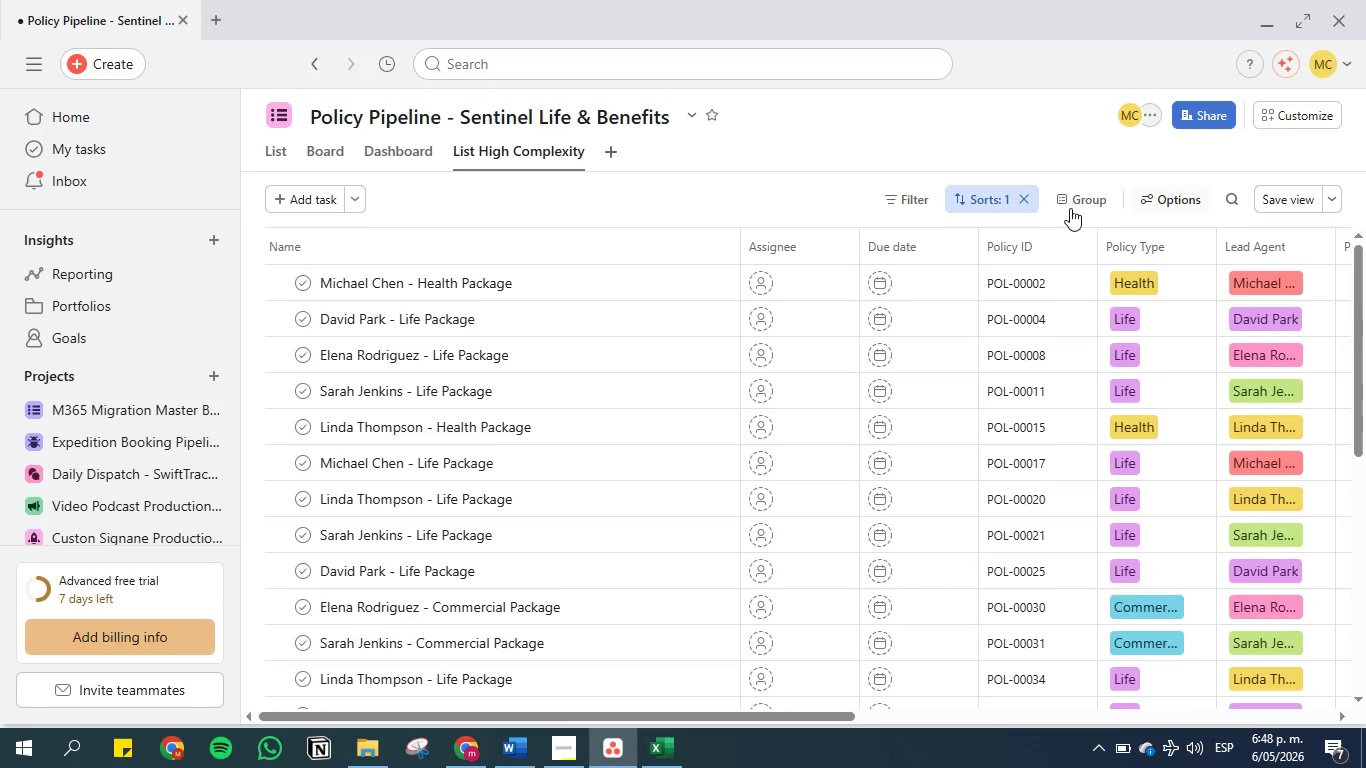 
left_click([1021, 200])
 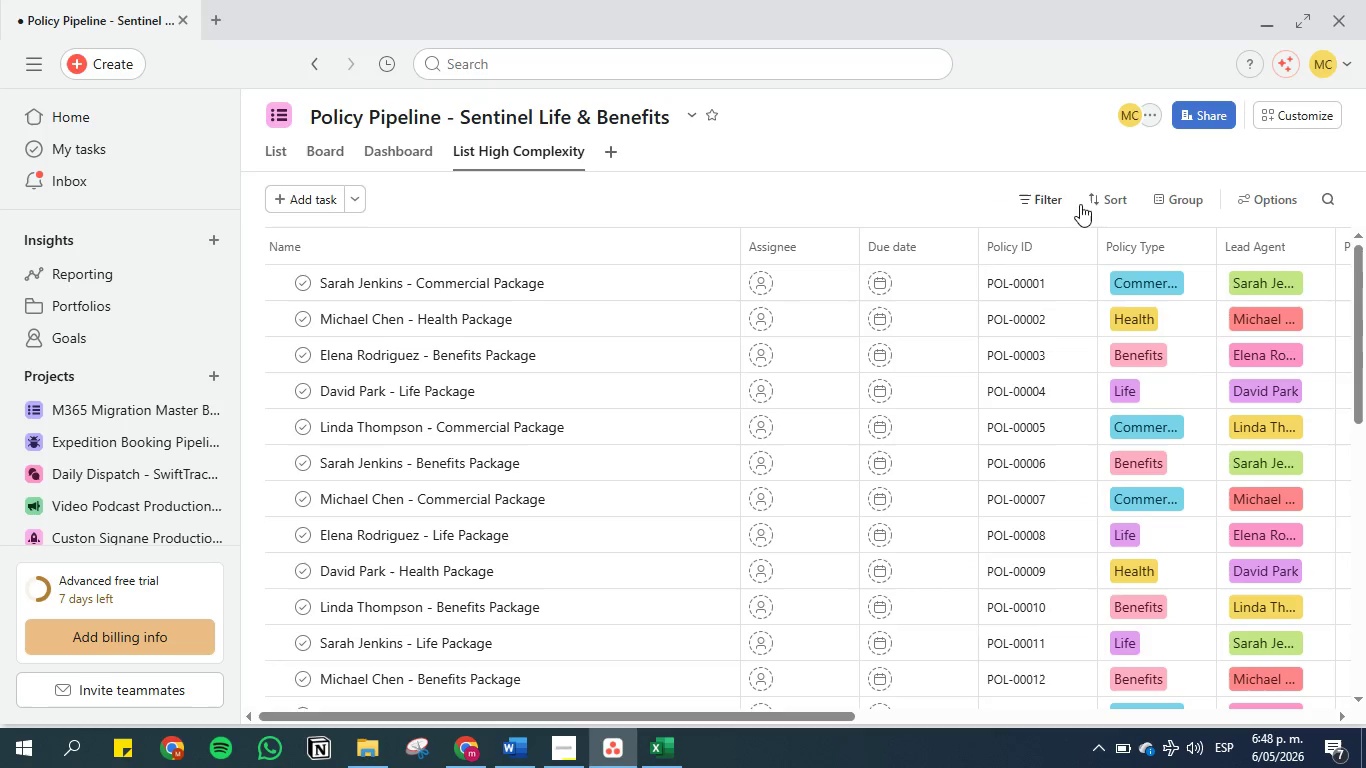 
left_click([1042, 198])
 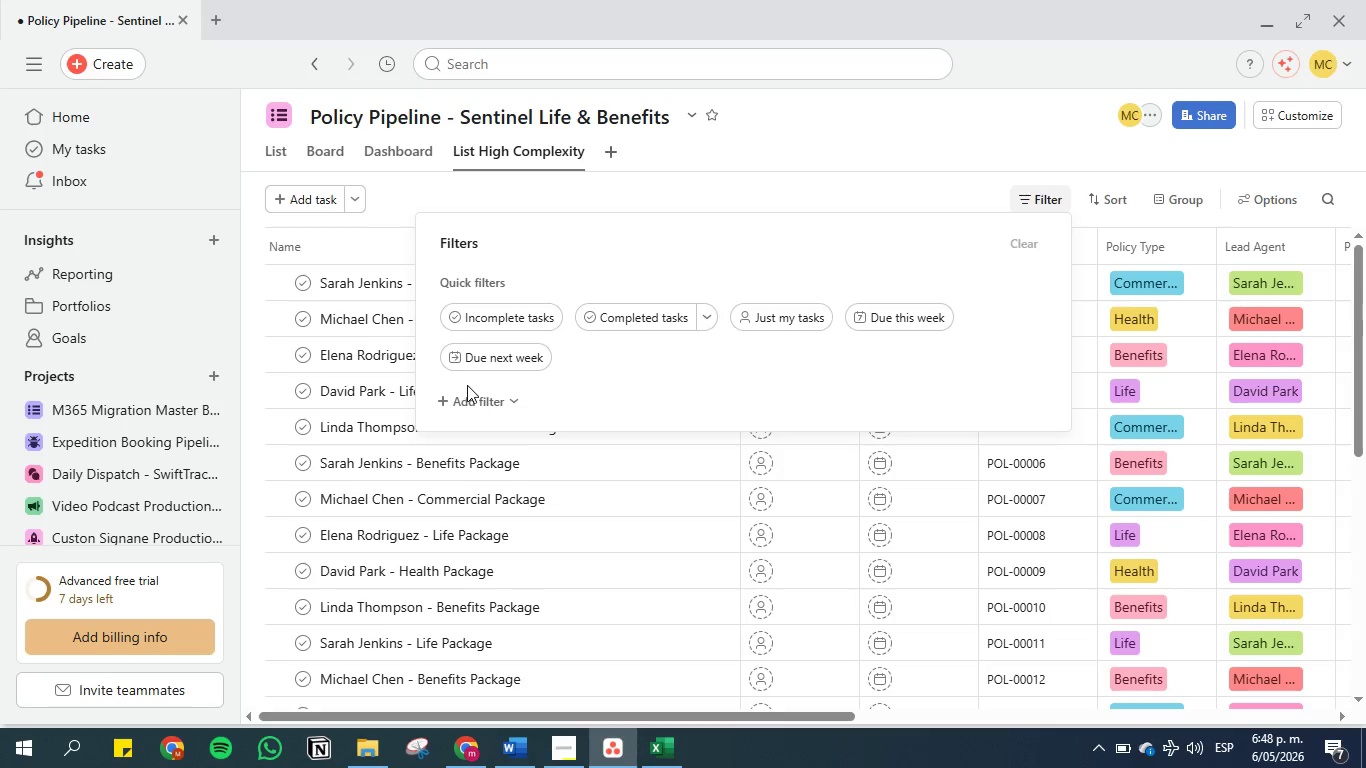 
left_click([467, 396])
 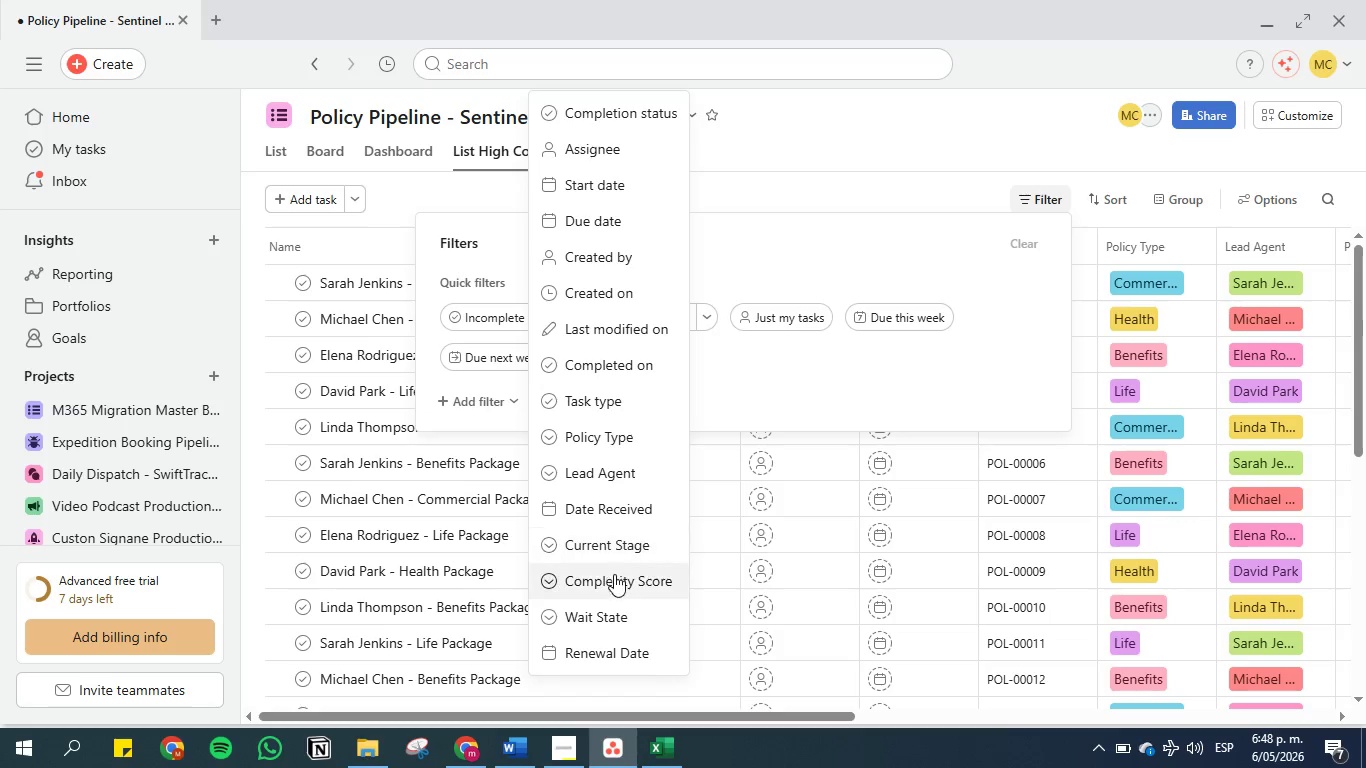 
left_click([614, 576])
 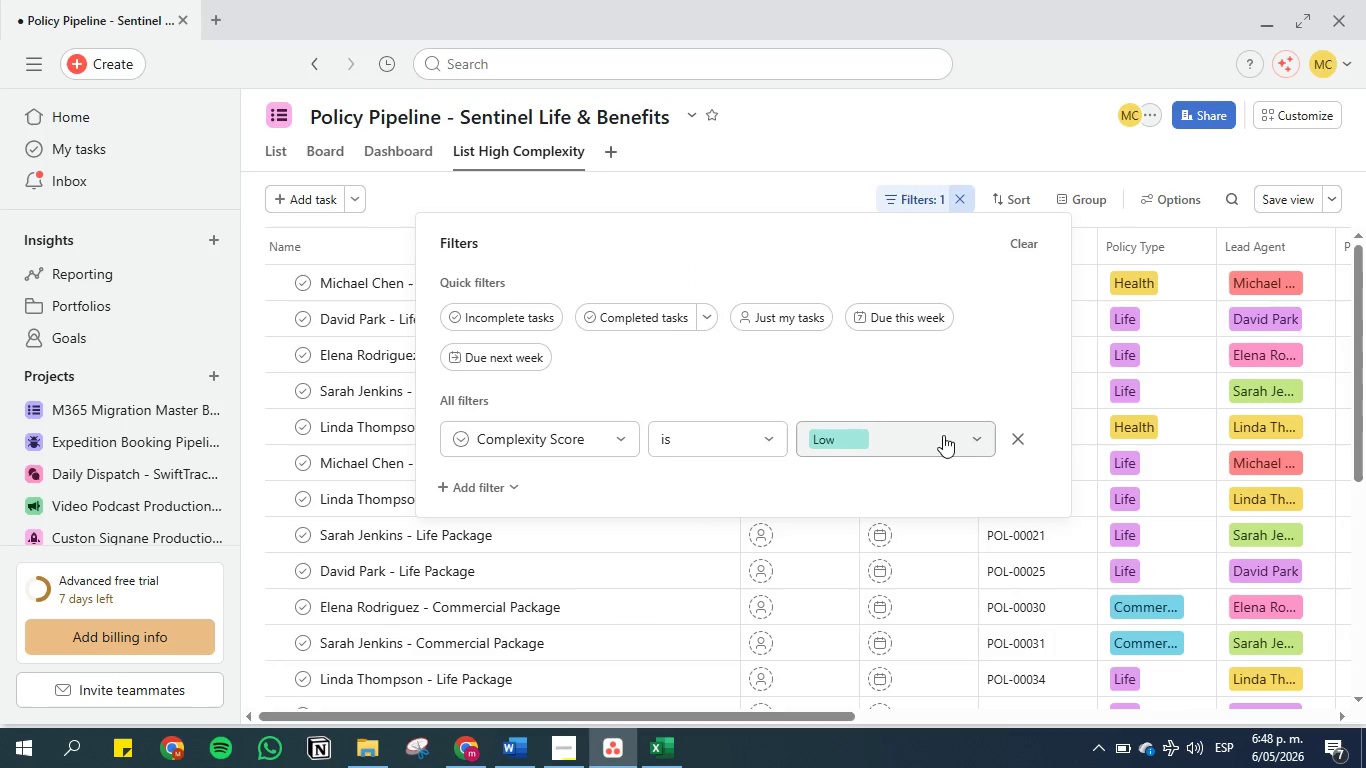 
left_click([976, 440])
 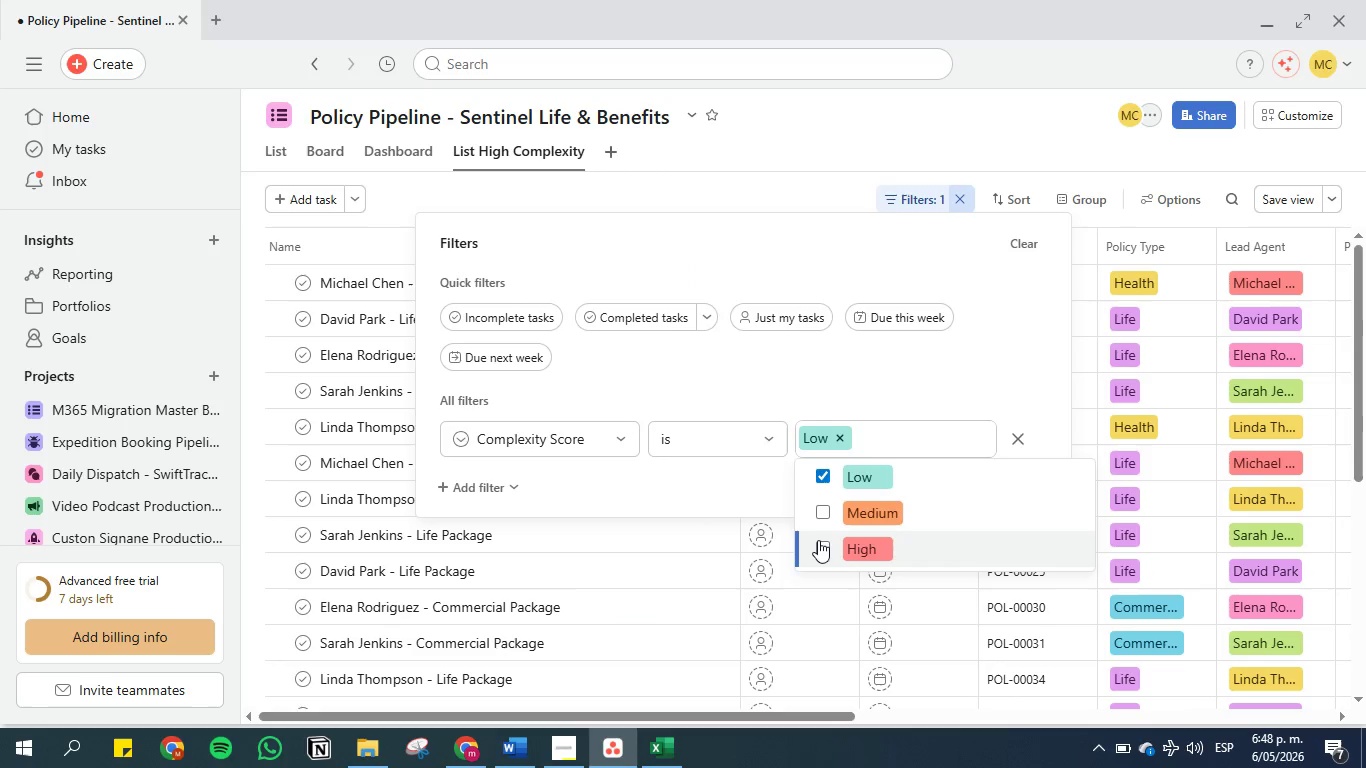 
left_click([821, 545])
 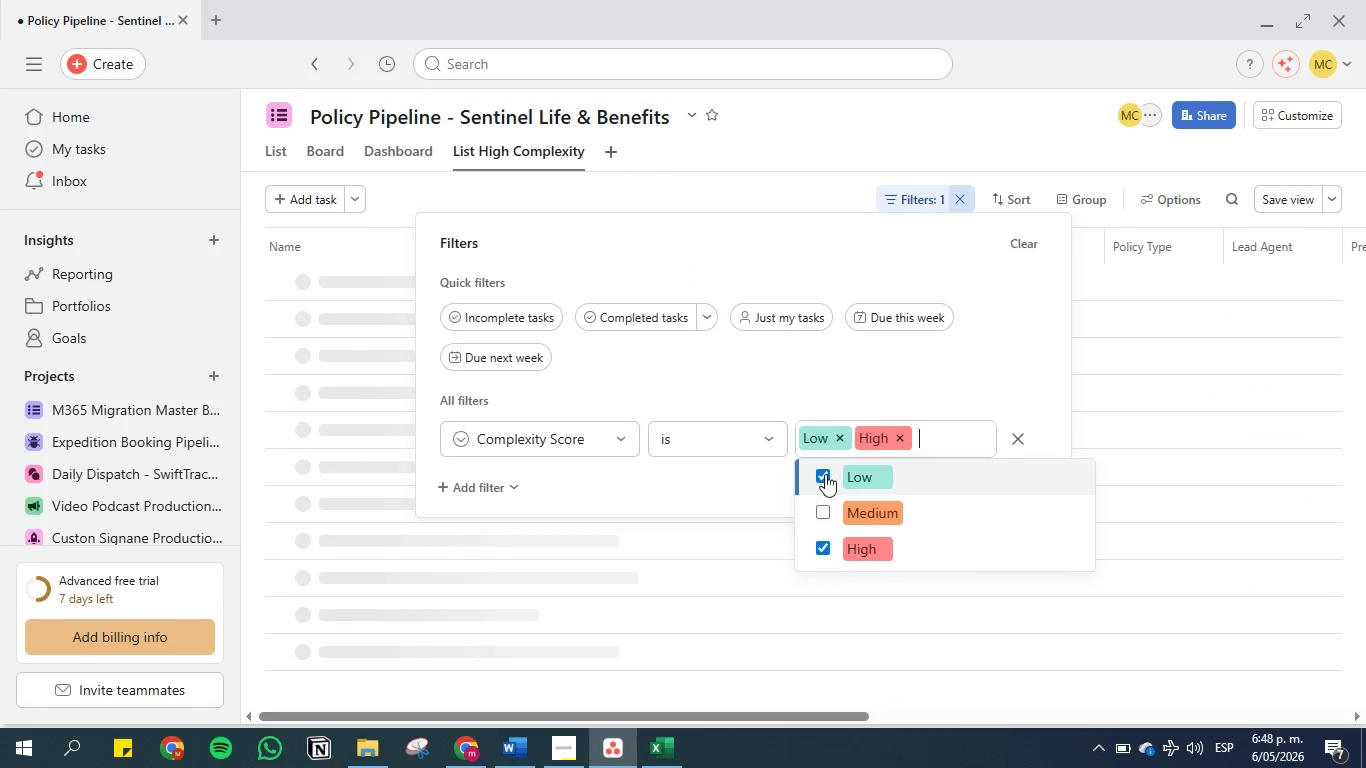 
left_click([826, 473])
 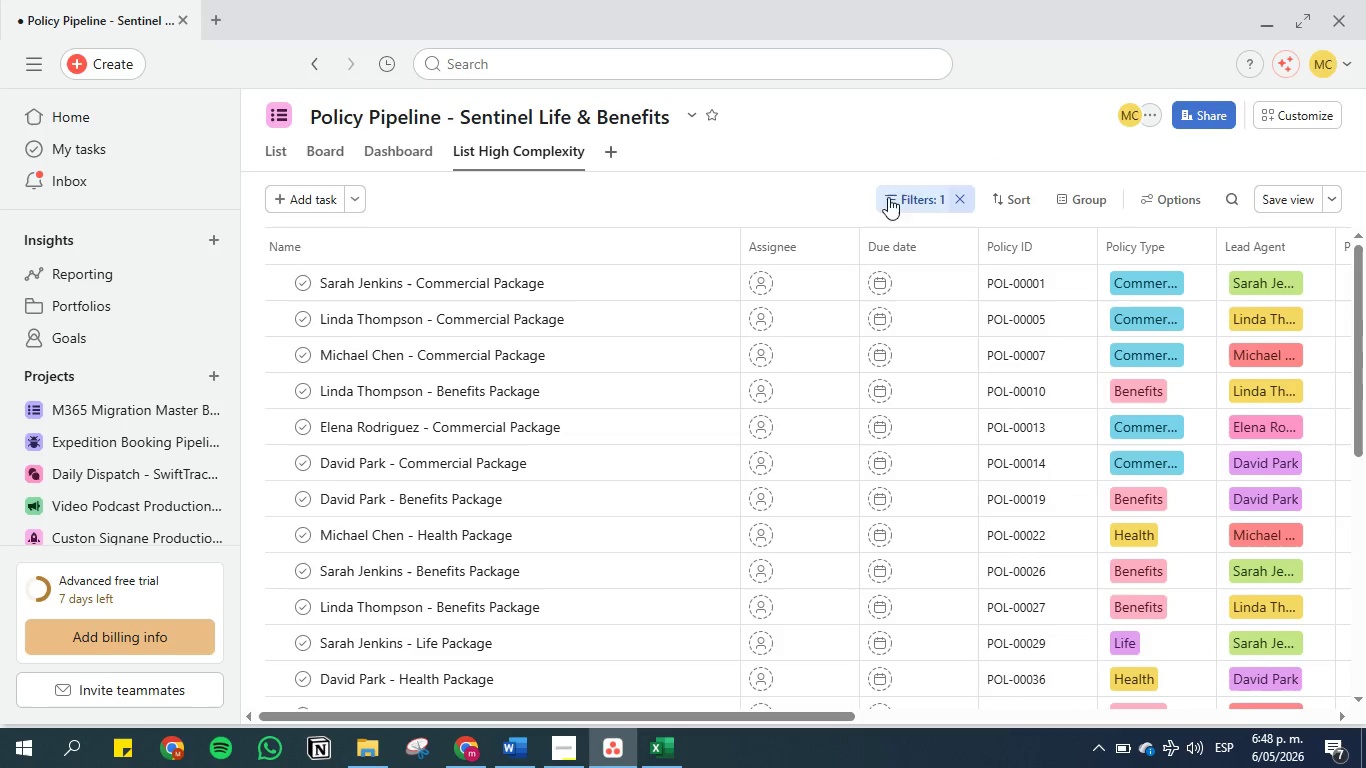 
left_click([906, 197])
 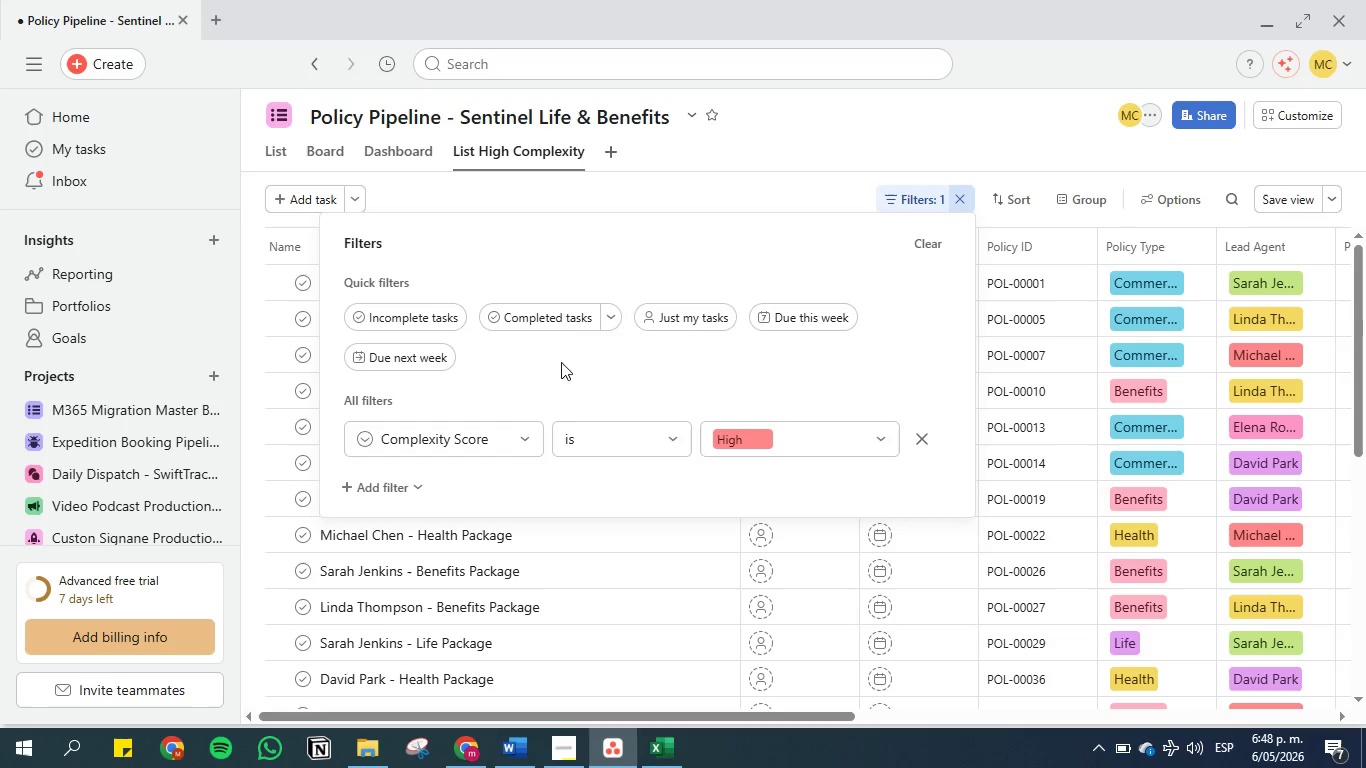 
left_click([391, 481])
 